 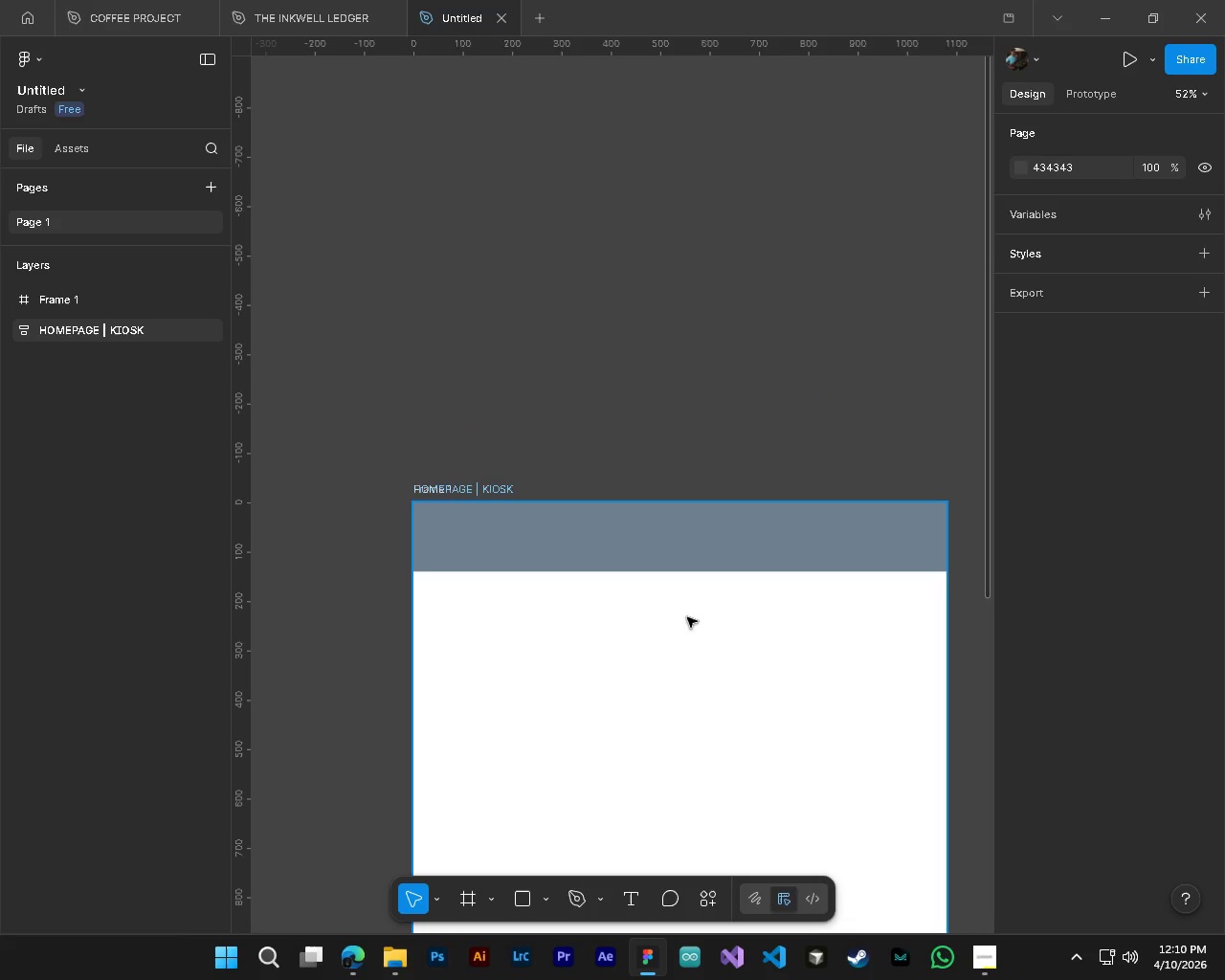 
key(Alt+Control+ControlLeft)
 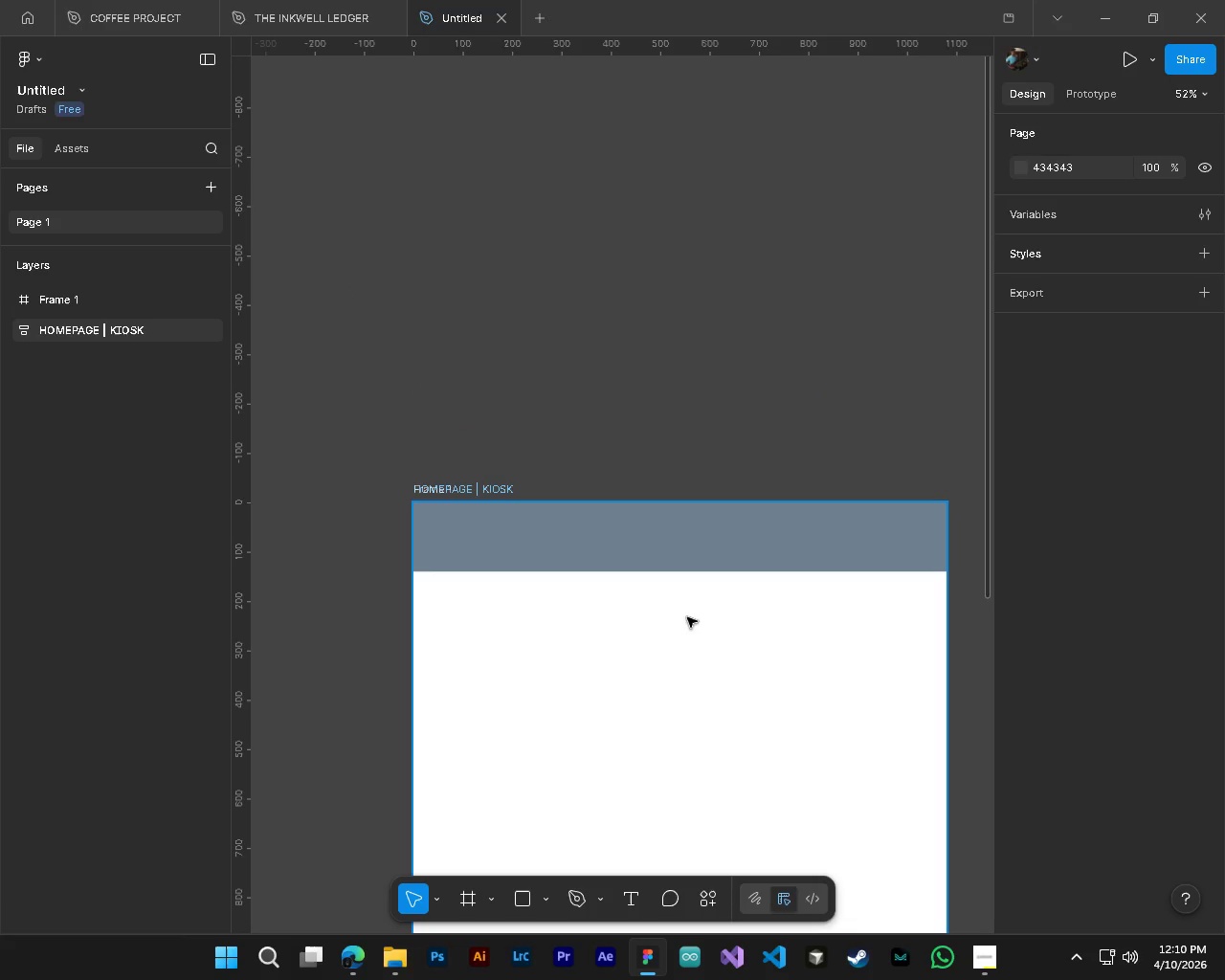 
key(Alt+Control+ControlLeft)
 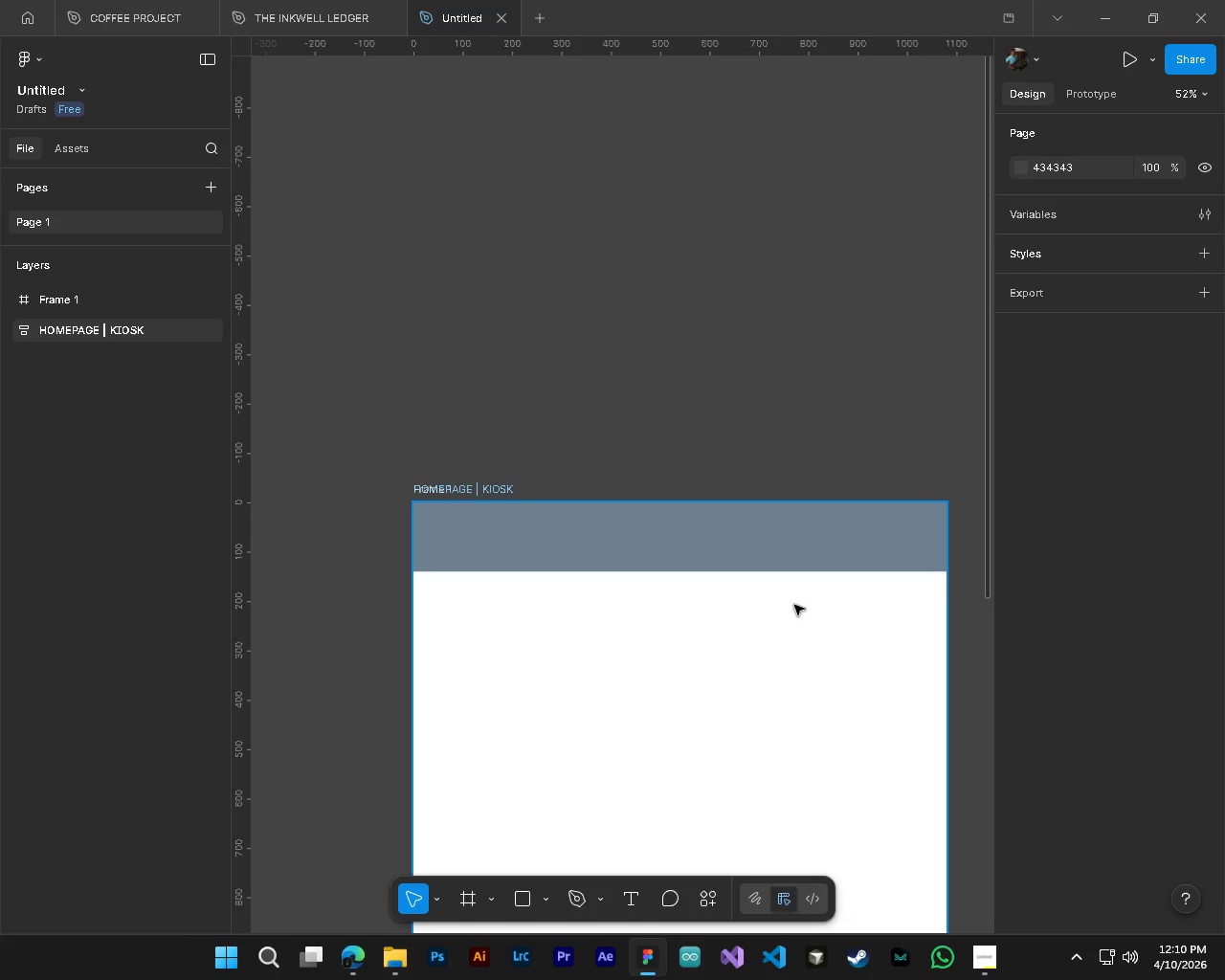 
scroll: coordinate [476, 569], scroll_direction: down, amount: 4.0
 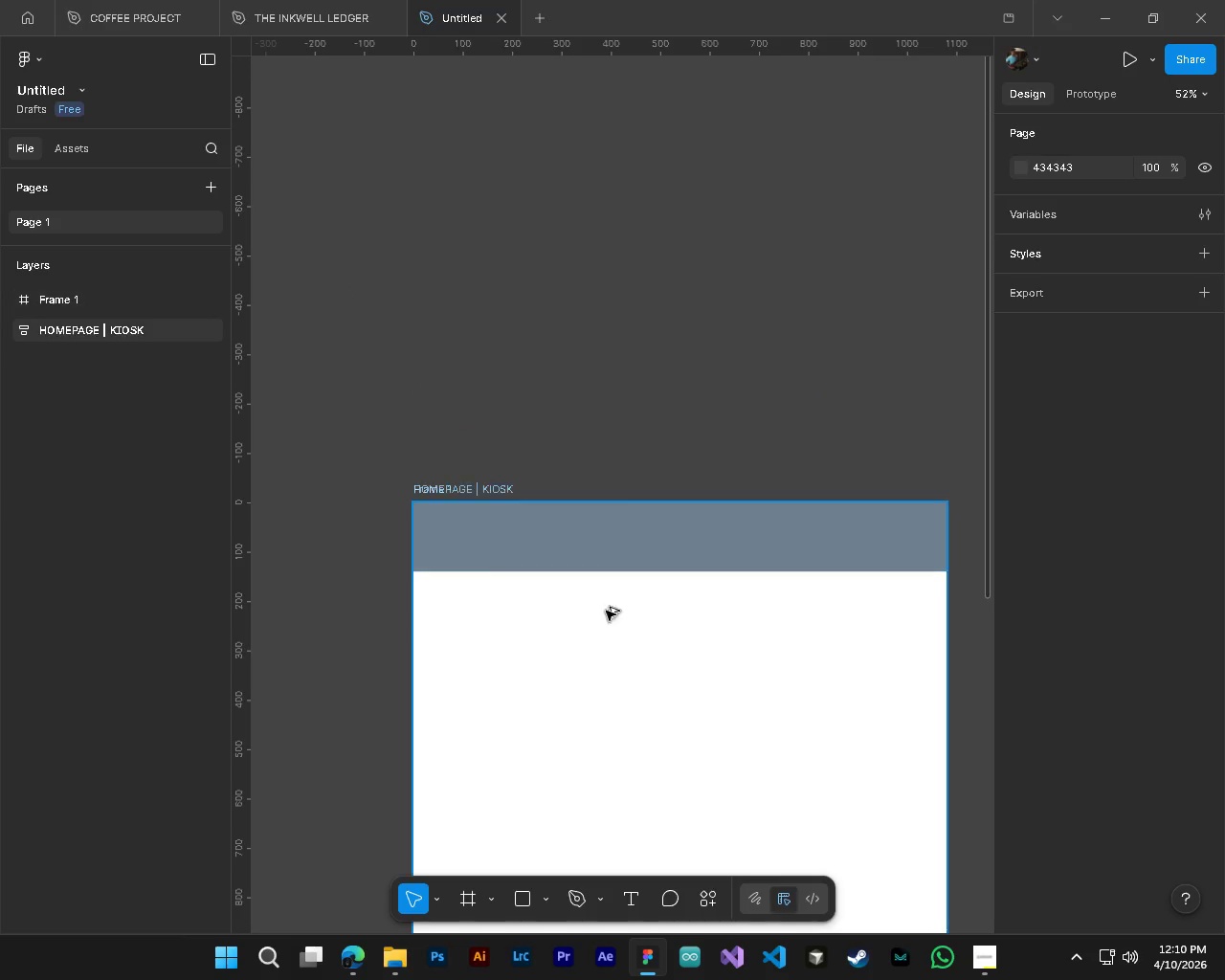 
key(Alt+Control+AltLeft)
 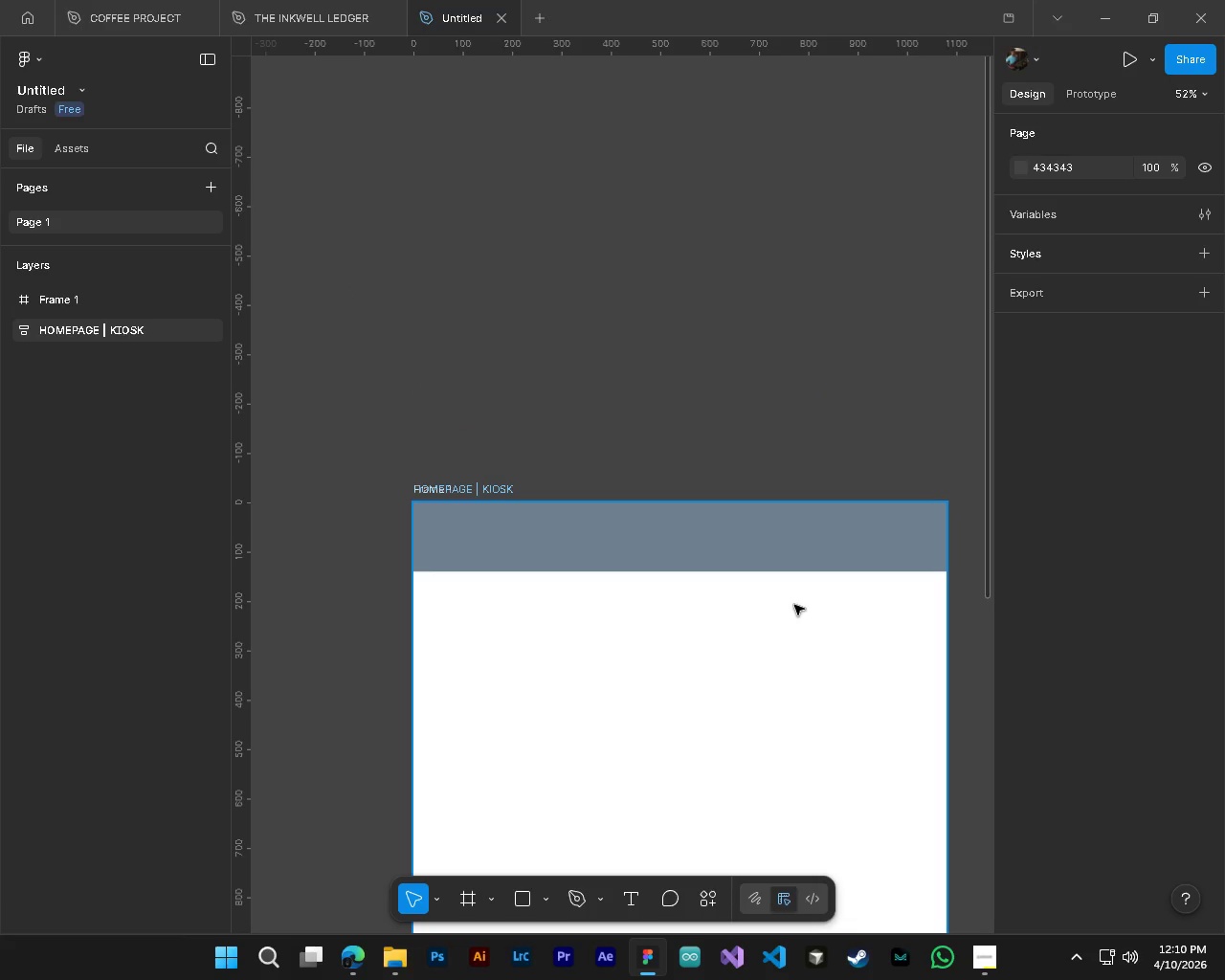 
hold_key(key=ControlLeft, duration=0.31)
 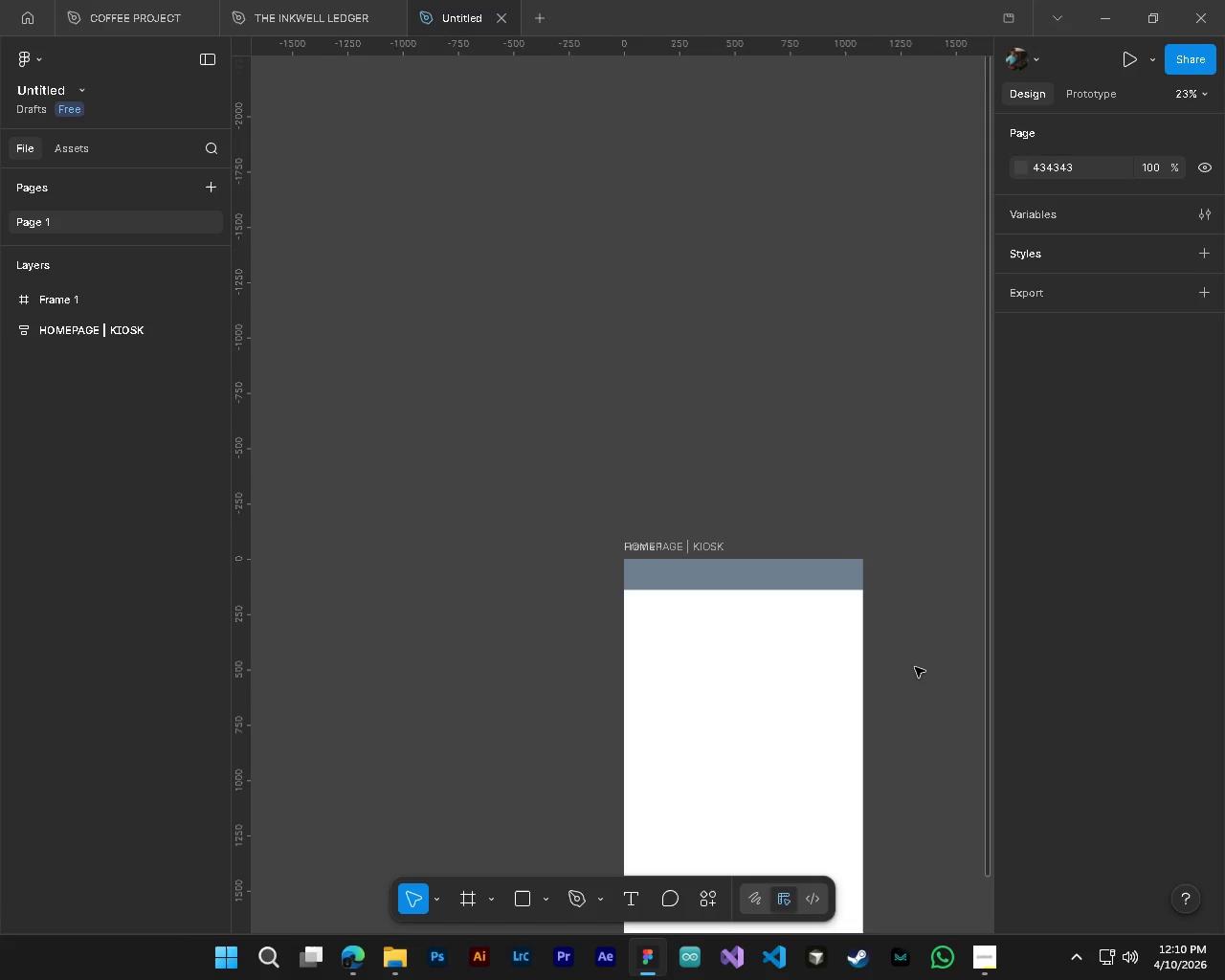 
left_click([915, 667])
 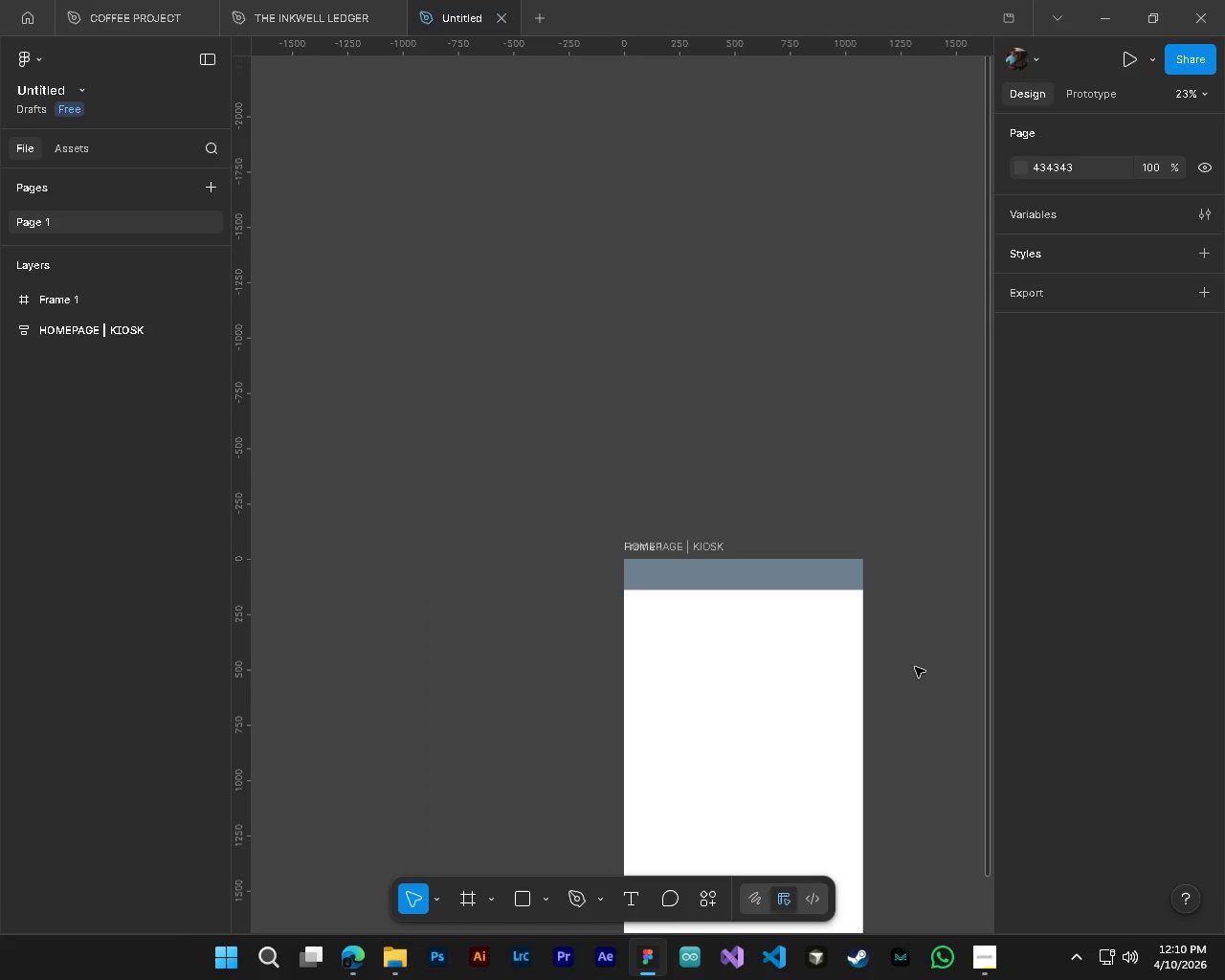 
scroll: coordinate [794, 605], scroll_direction: down, amount: 6.0
 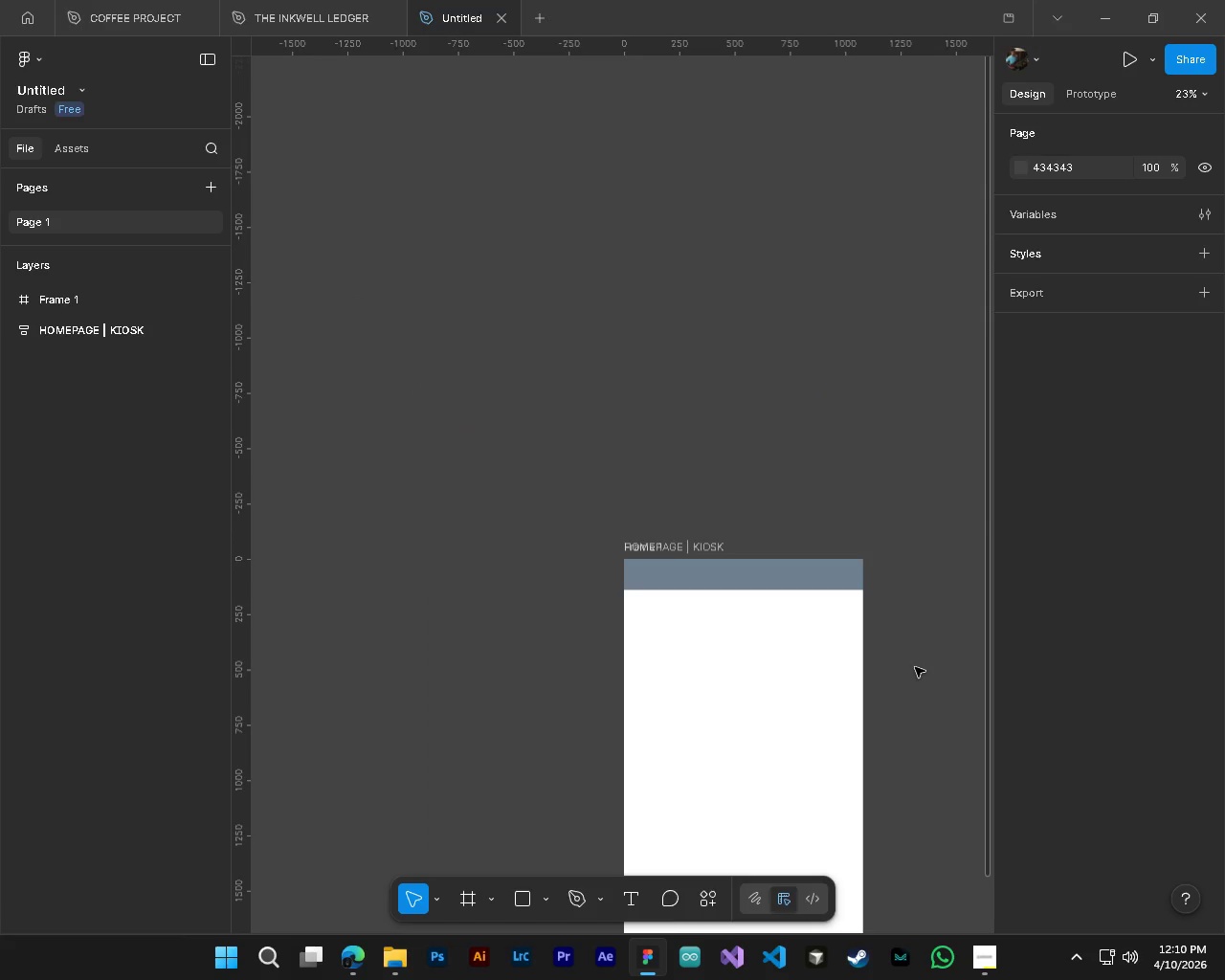 
hold_key(key=ShiftLeft, duration=0.38)
hold_key(key=ShiftLeft, duration=0.36)
scroll: coordinate [814, 645], scroll_direction: down, amount: 7.0
 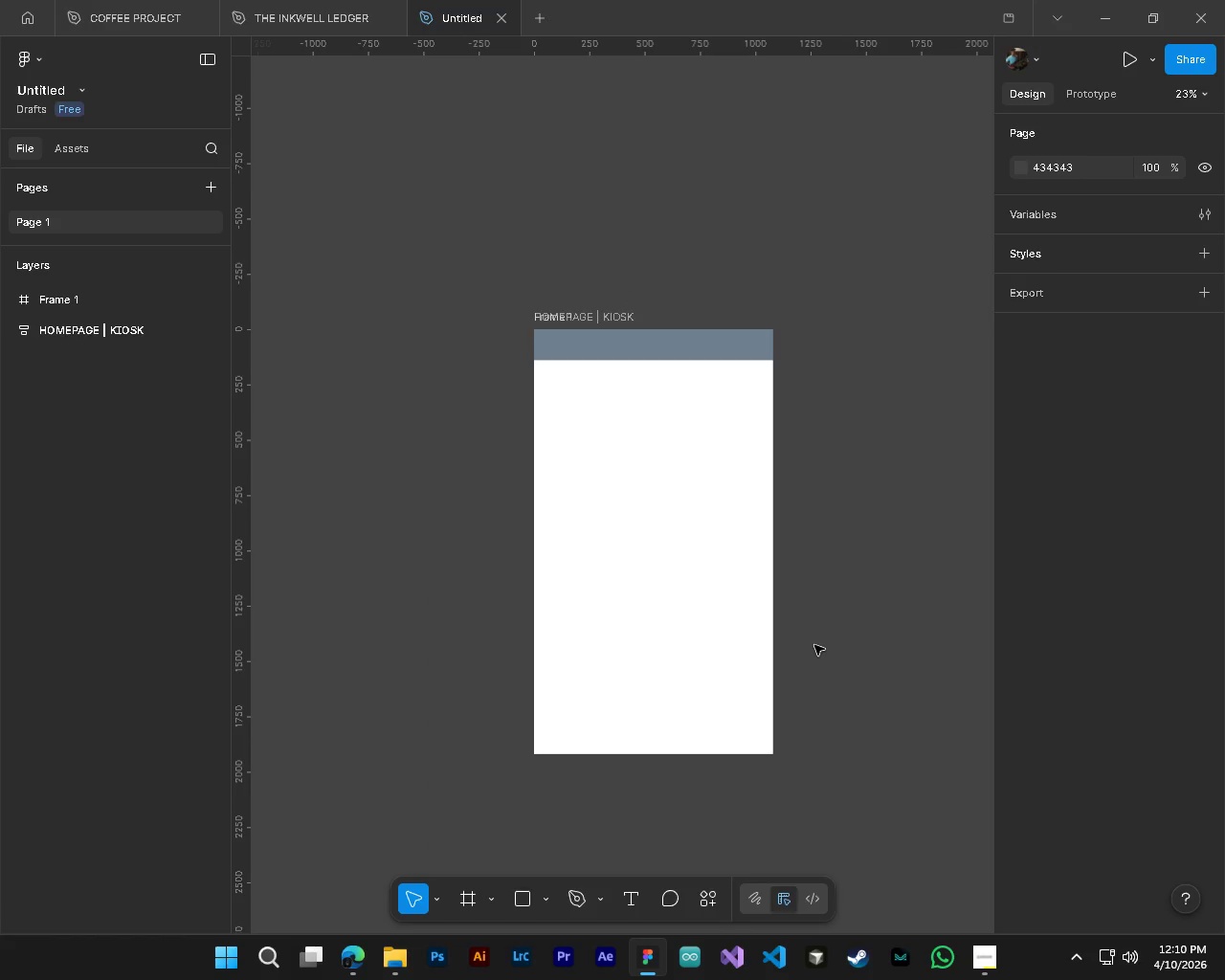 
hold_key(key=ShiftLeft, duration=1.02)
 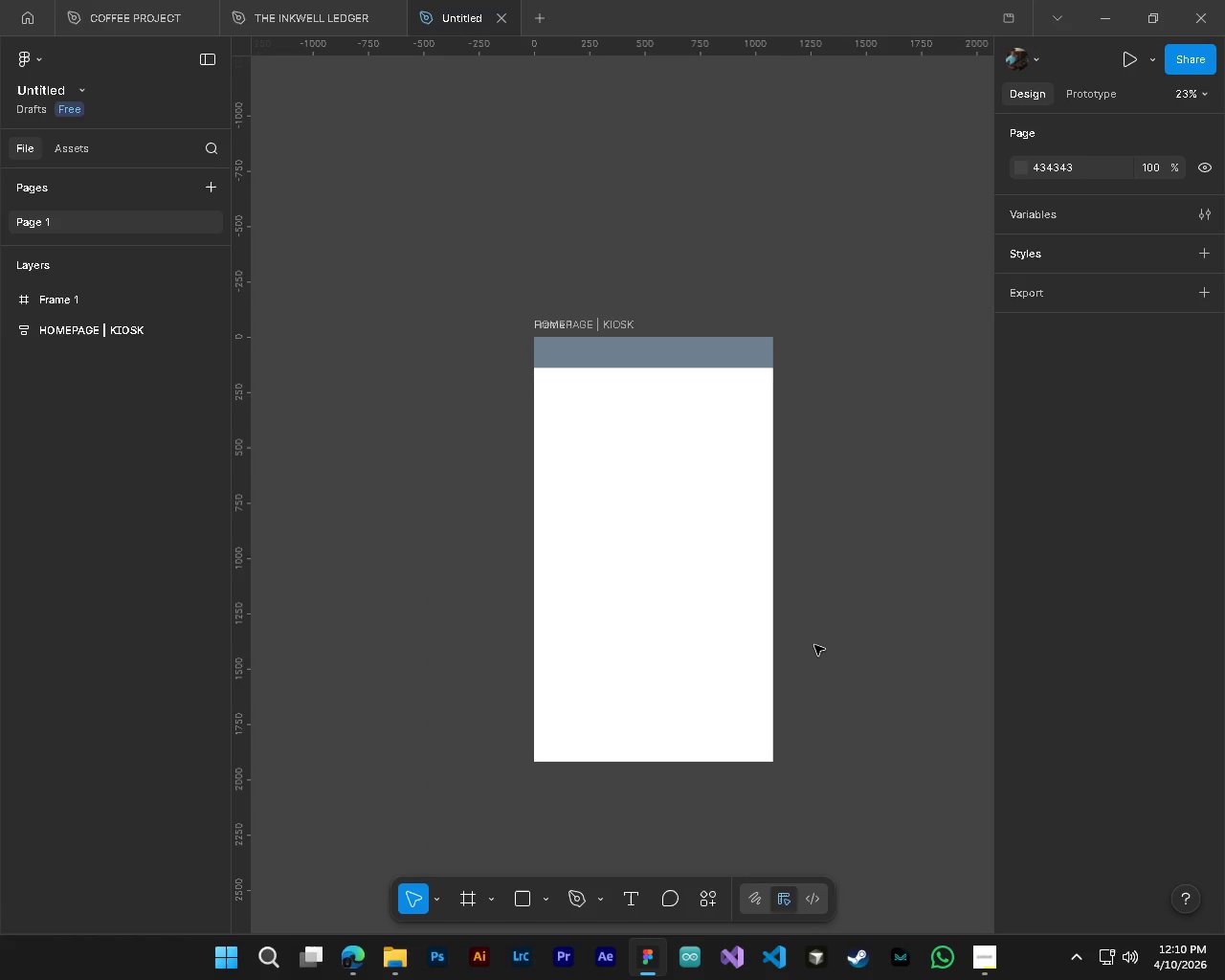 
scroll: coordinate [814, 645], scroll_direction: up, amount: 4.0
 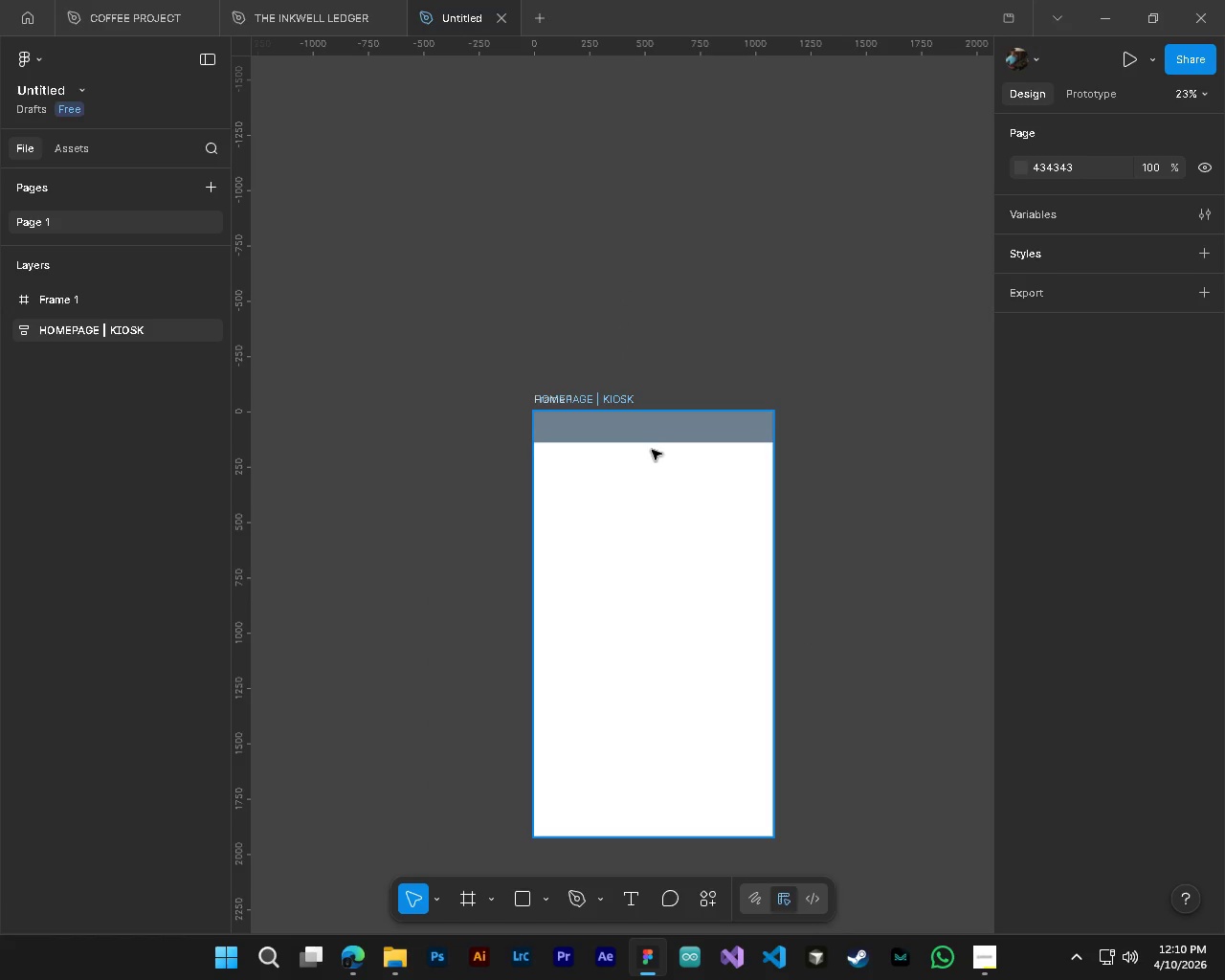 
hold_key(key=ShiftLeft, duration=0.42)
 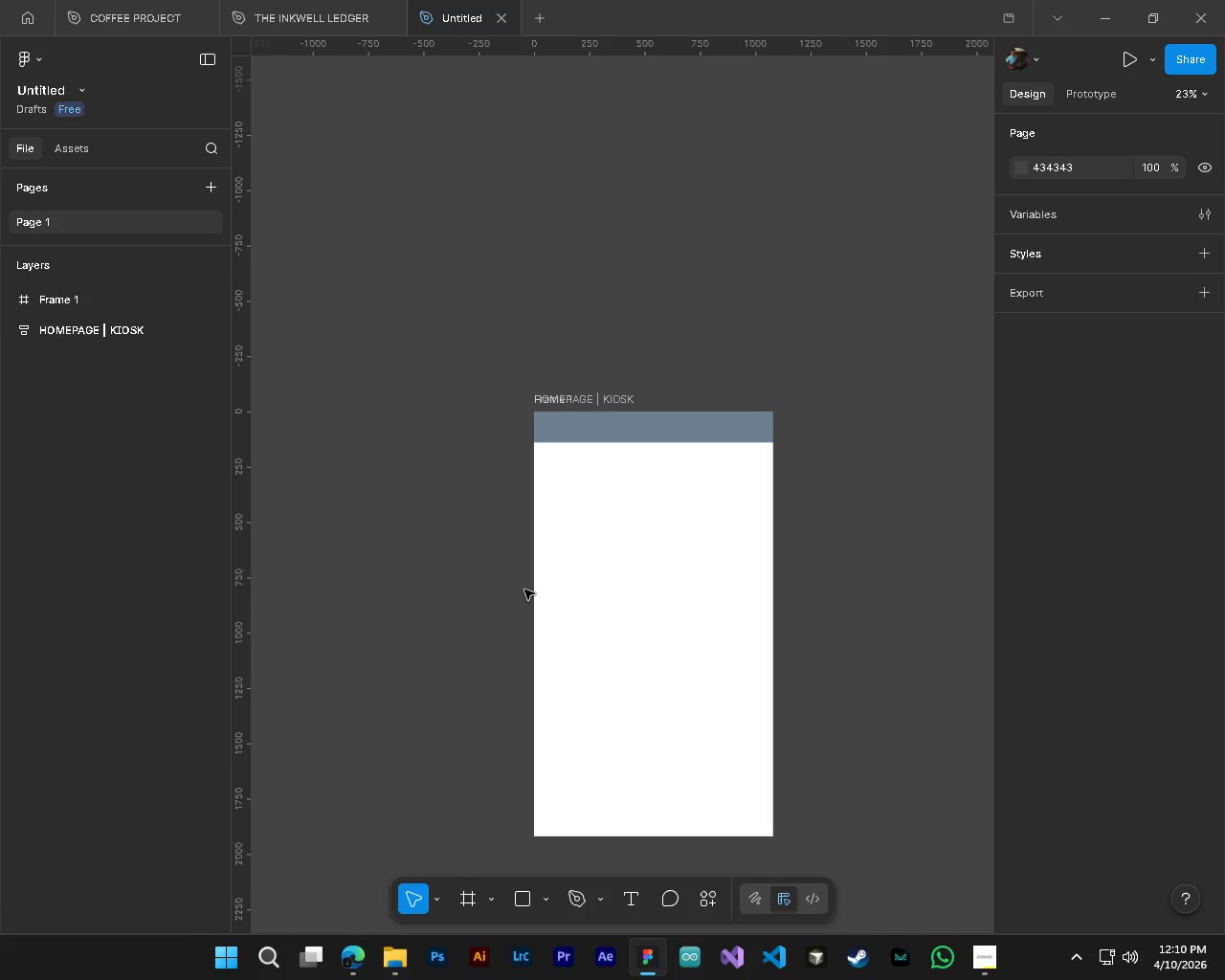 
wait(5.16)
 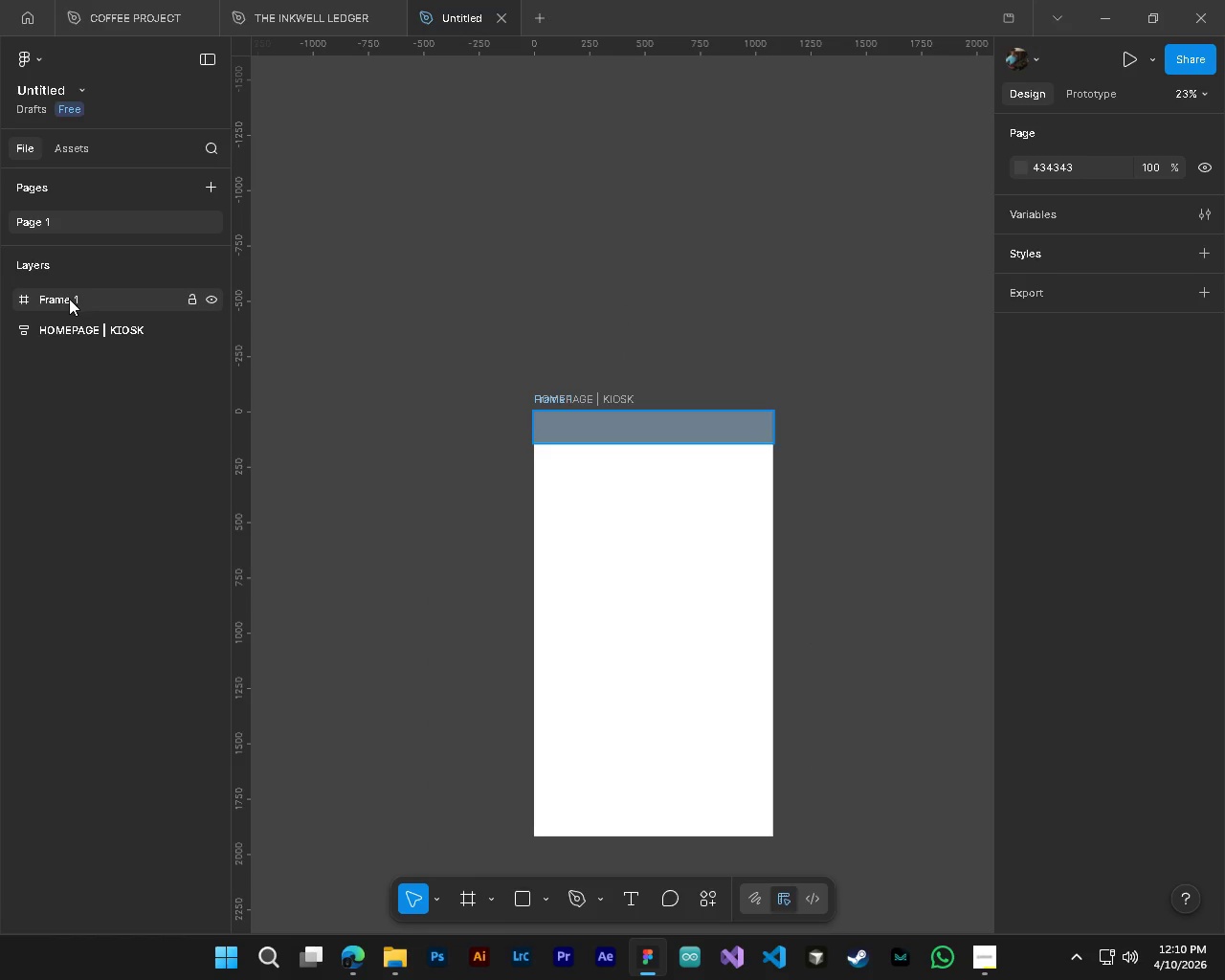 
left_click([635, 443])
 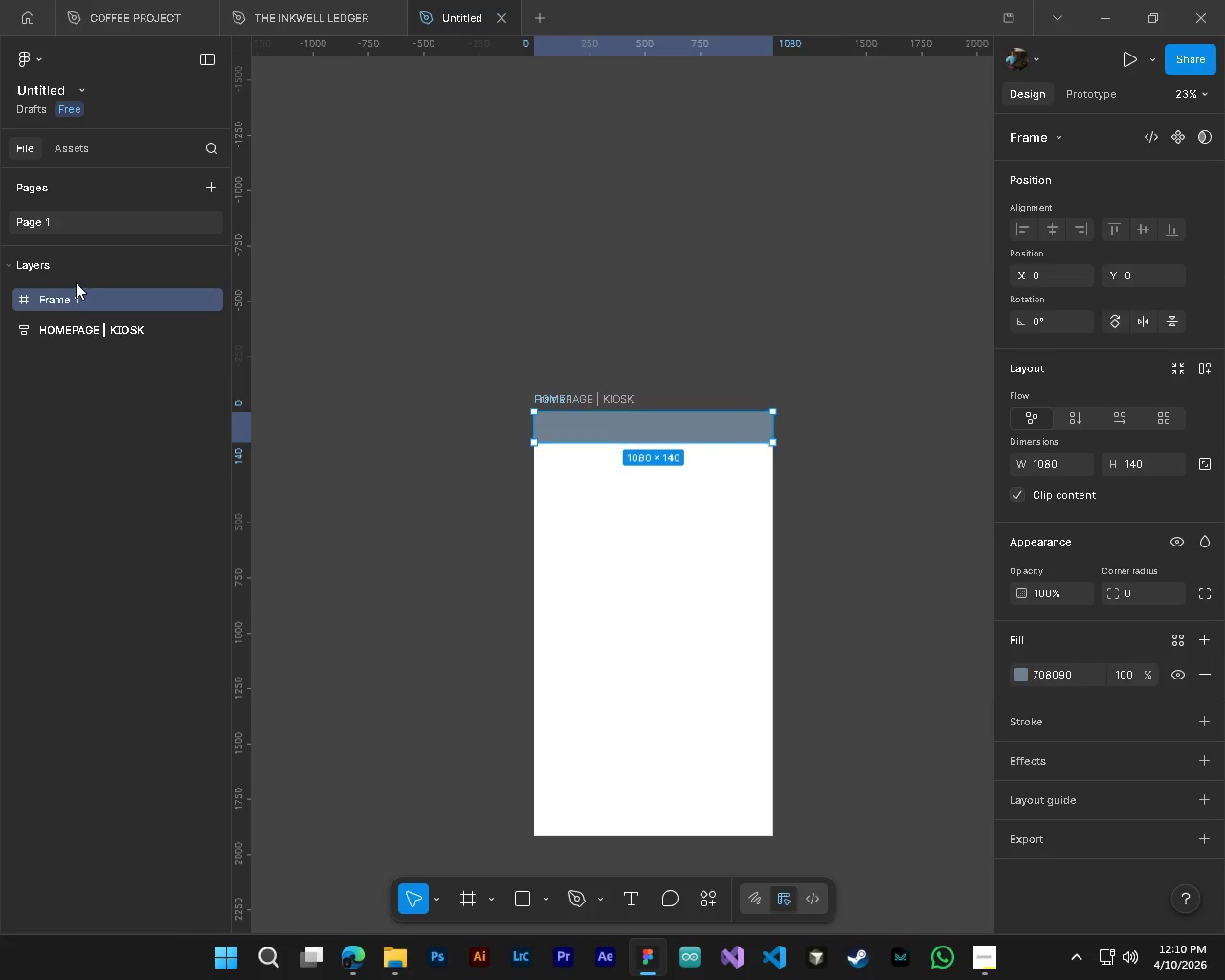 
double_click([66, 297])
 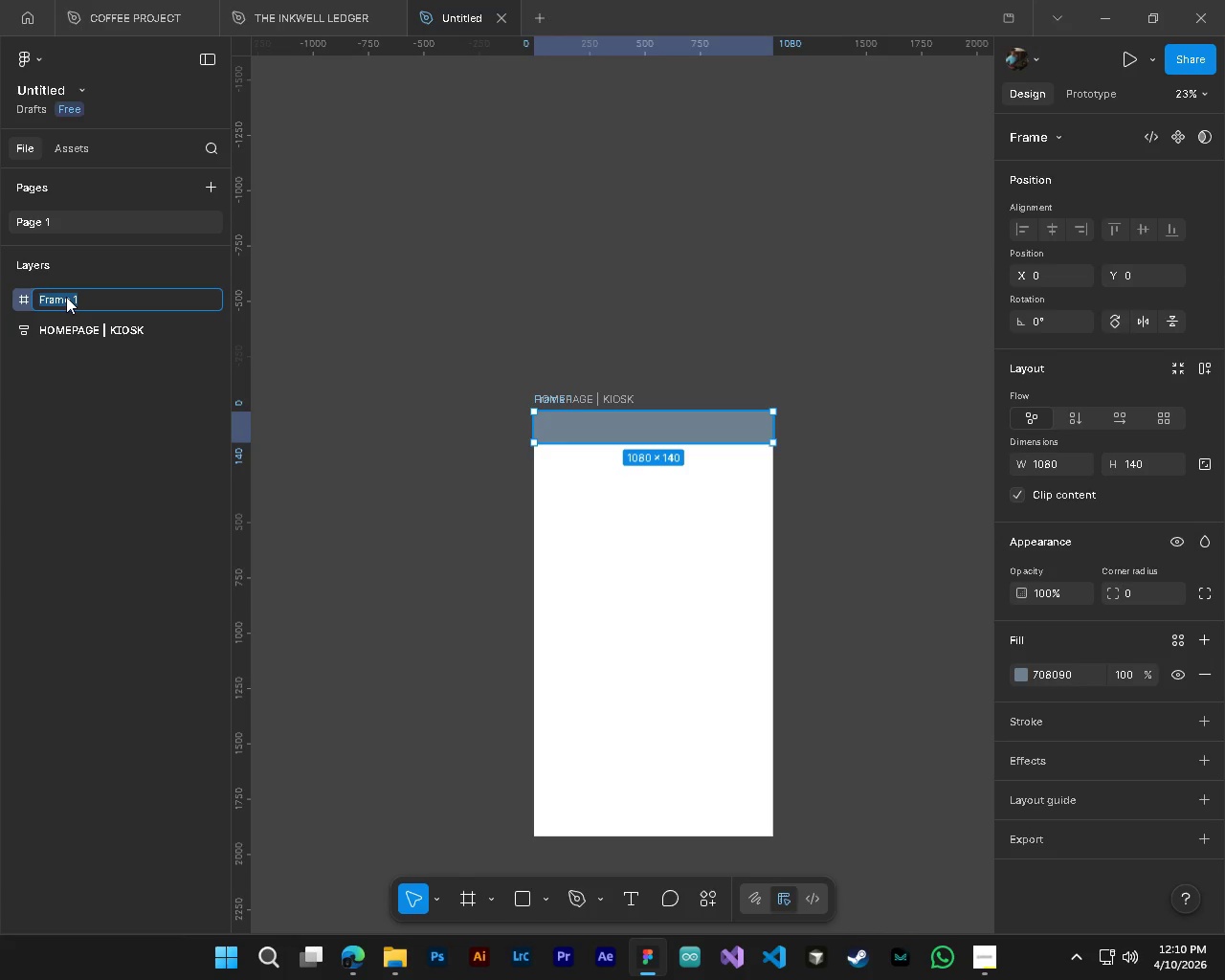 
key(U)
 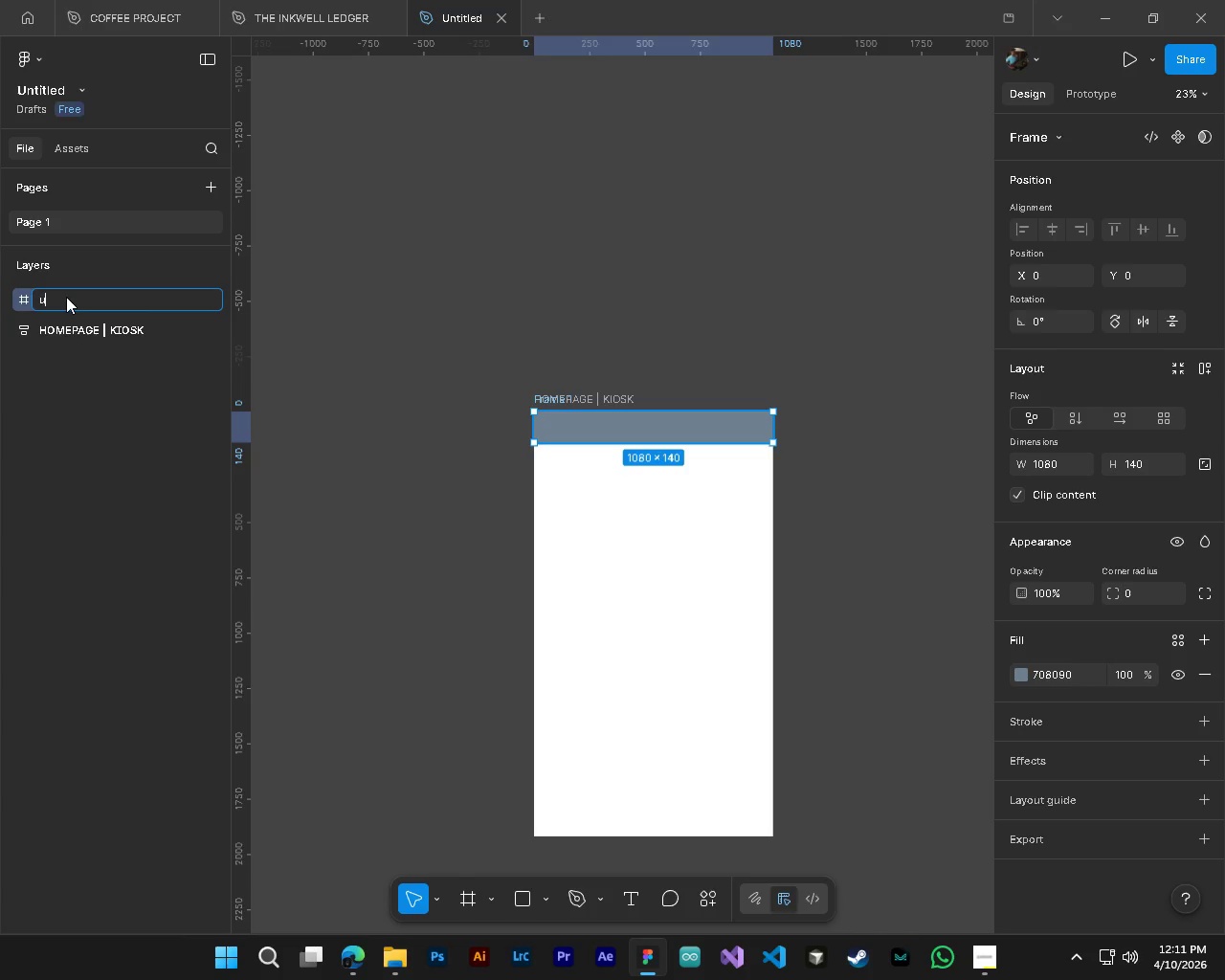 
key(BracketLeft)
 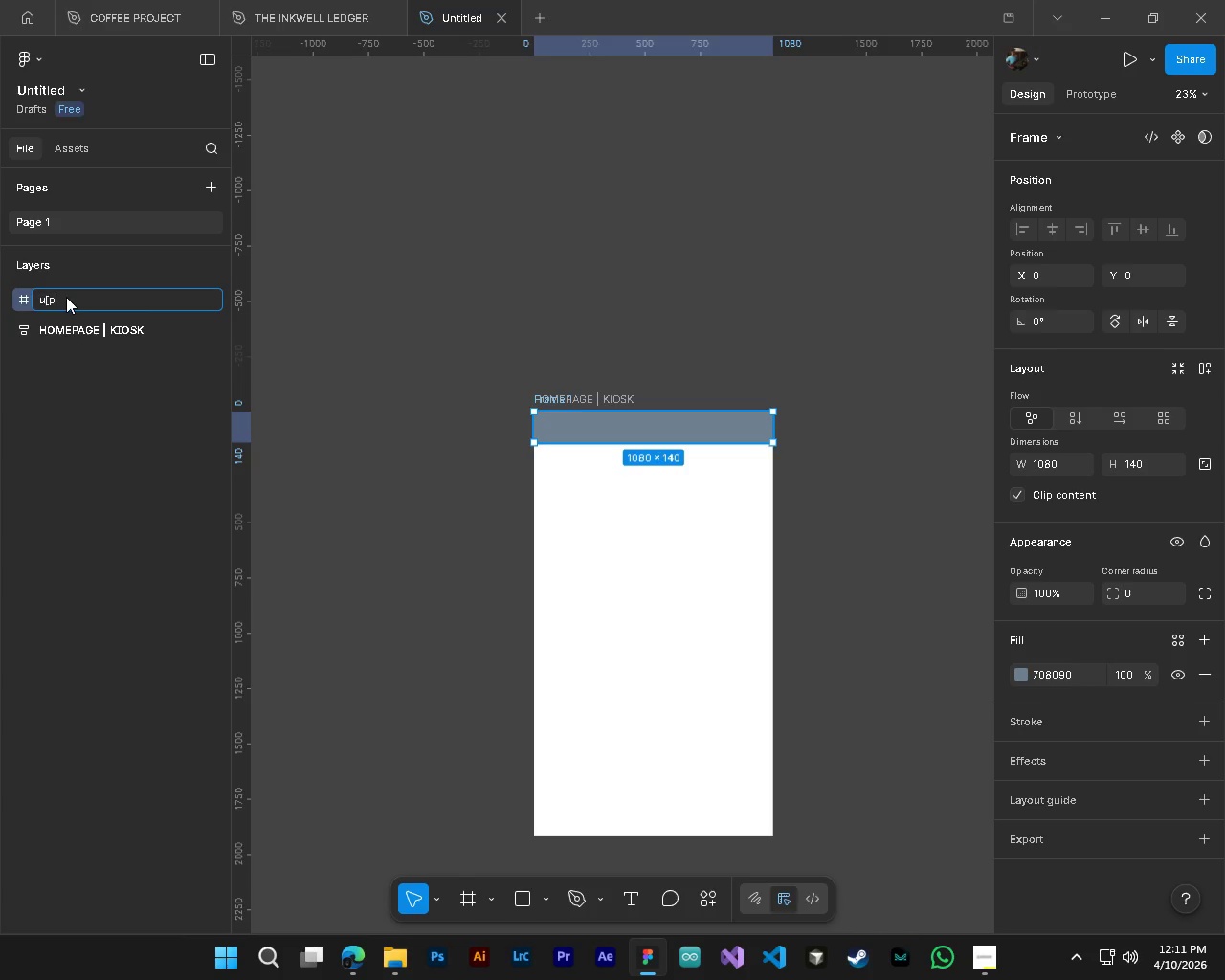 
key(P)
 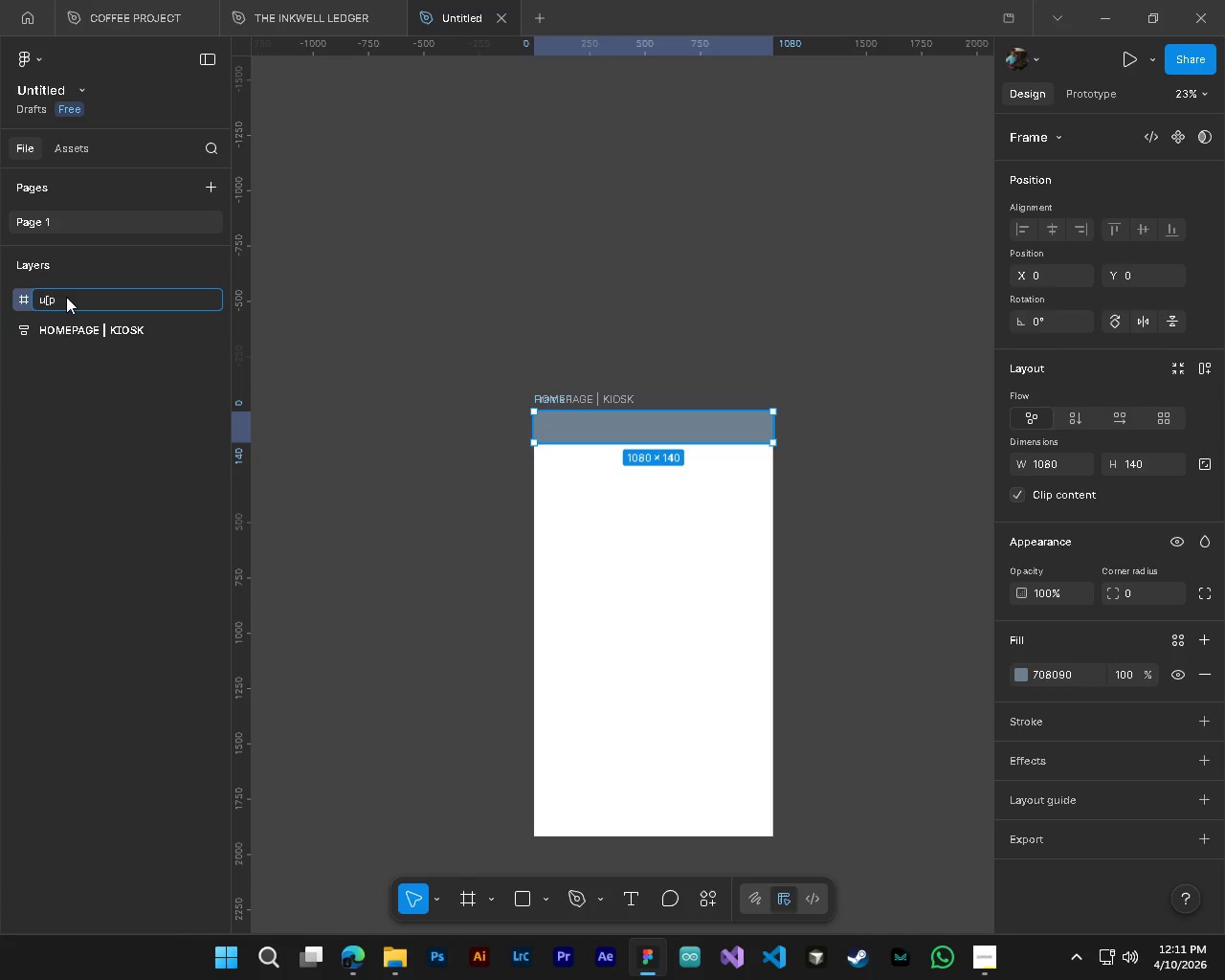 
key(Backspace)
 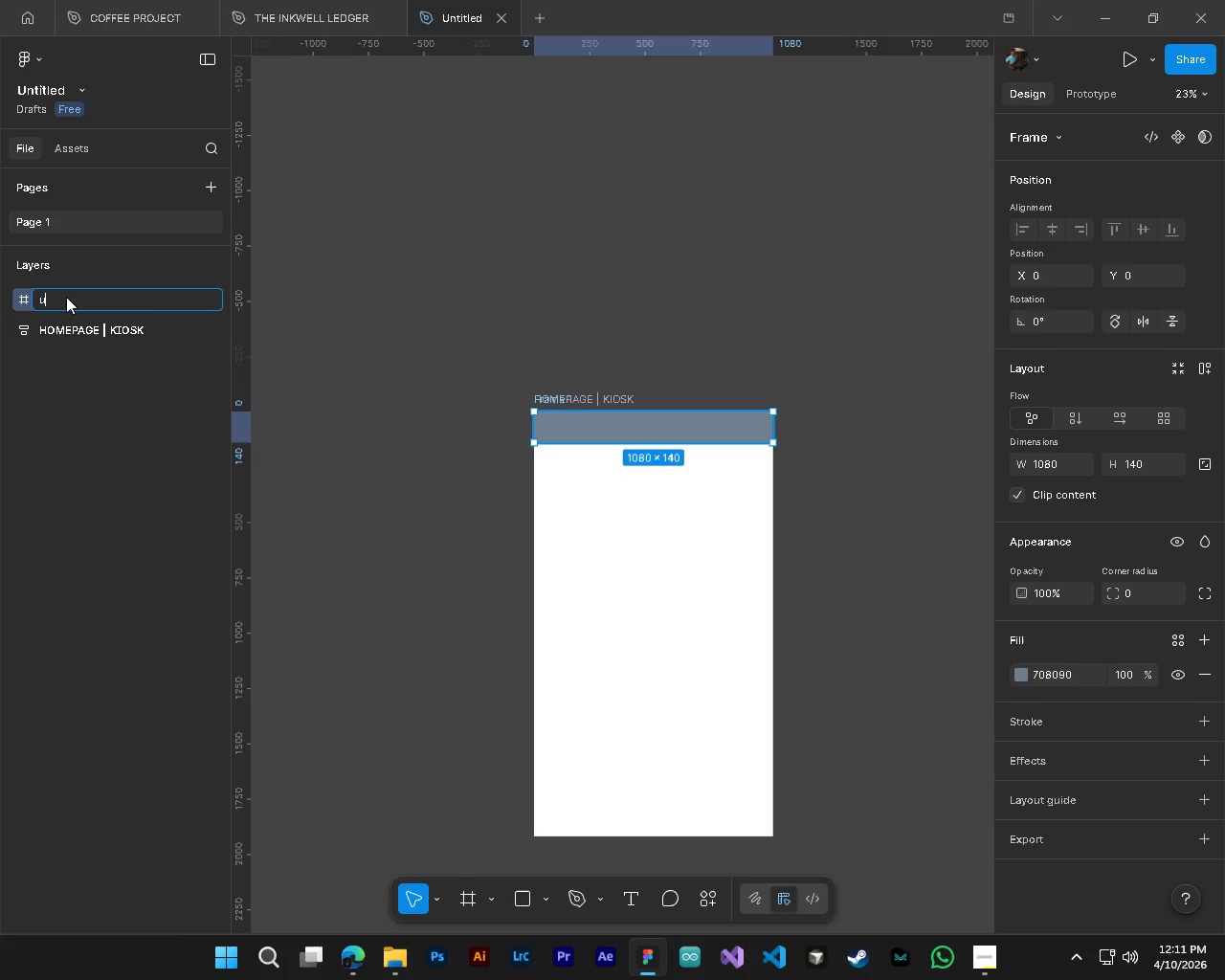 
key(Backspace)
 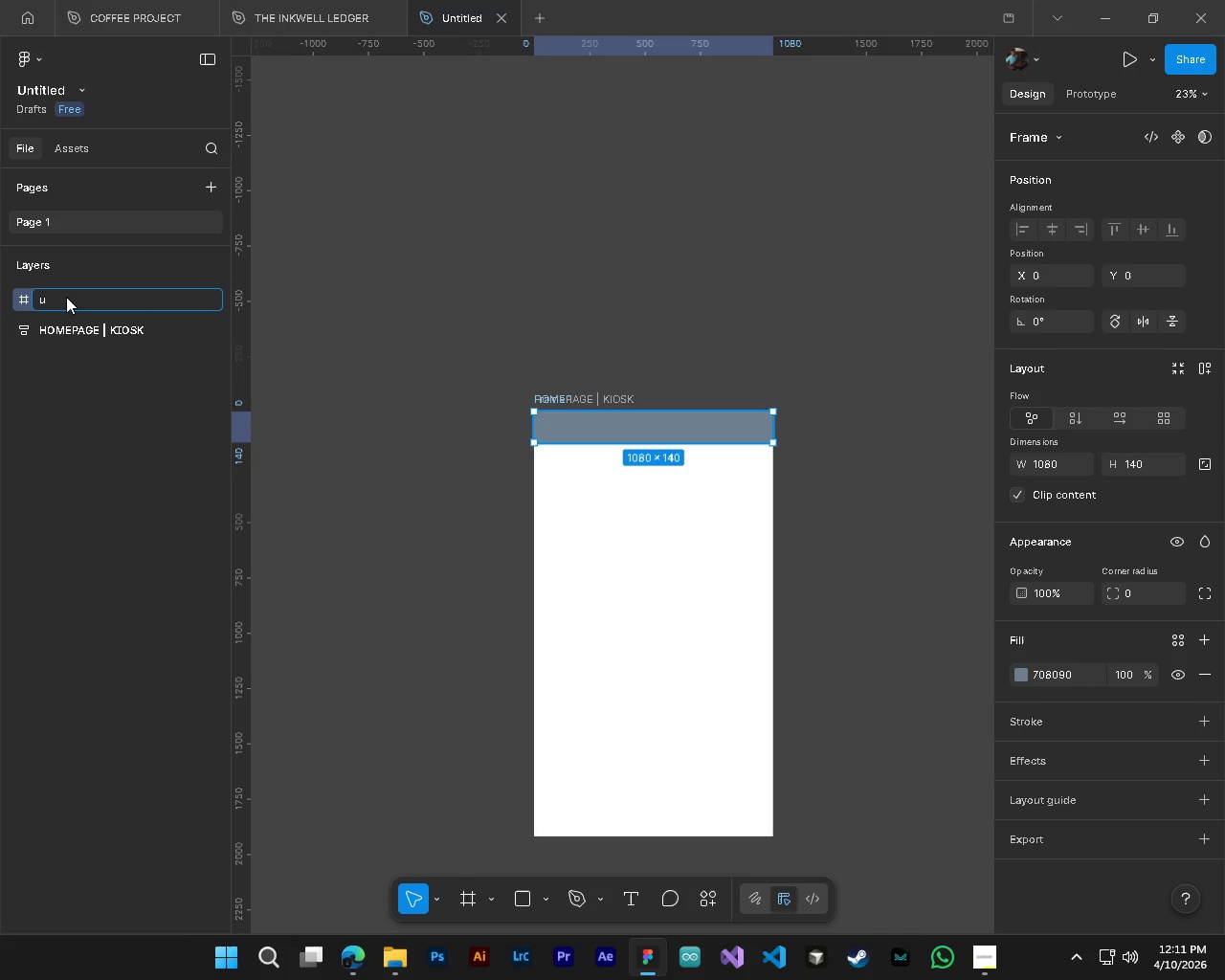 
key(P)
 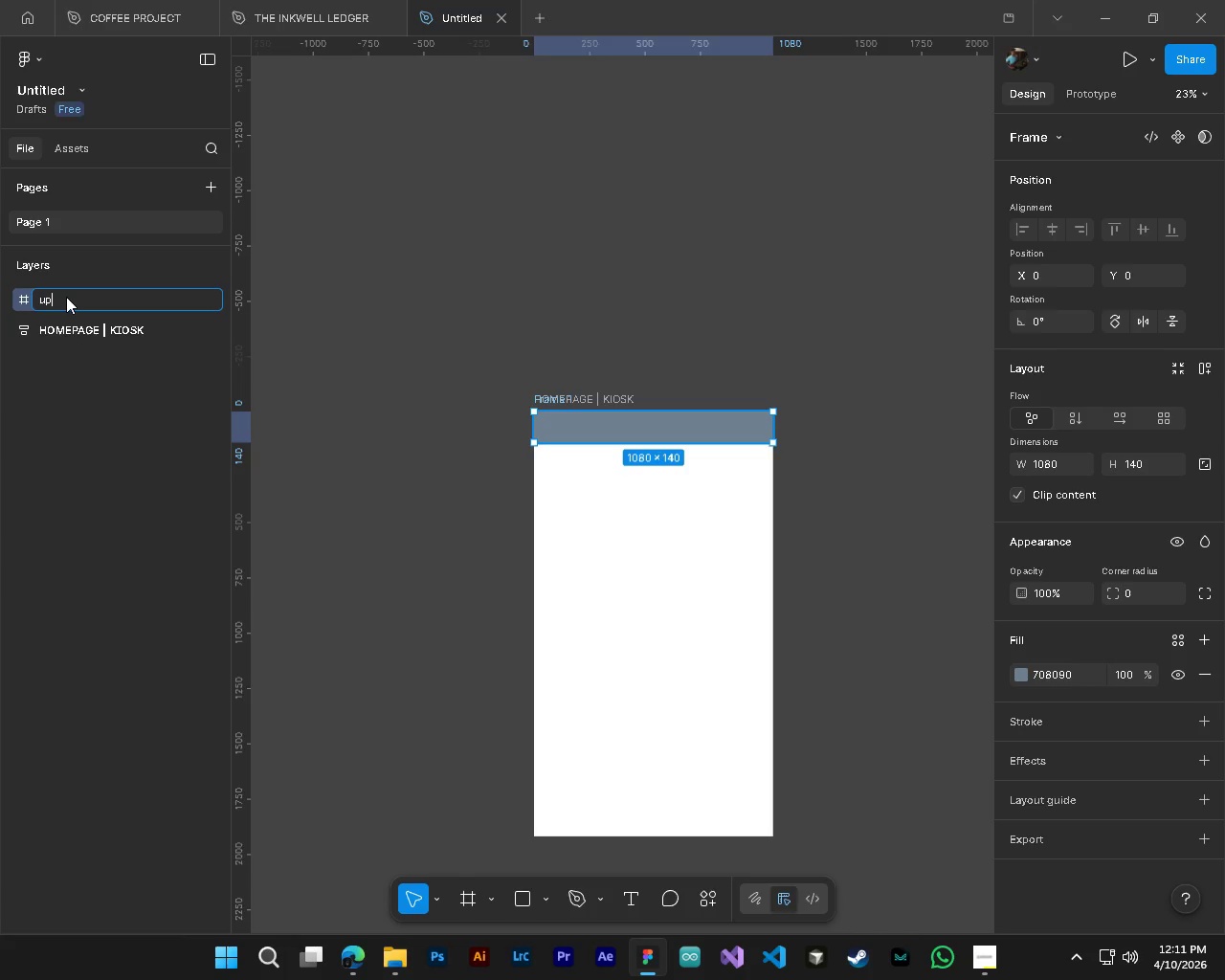 
key(Enter)
 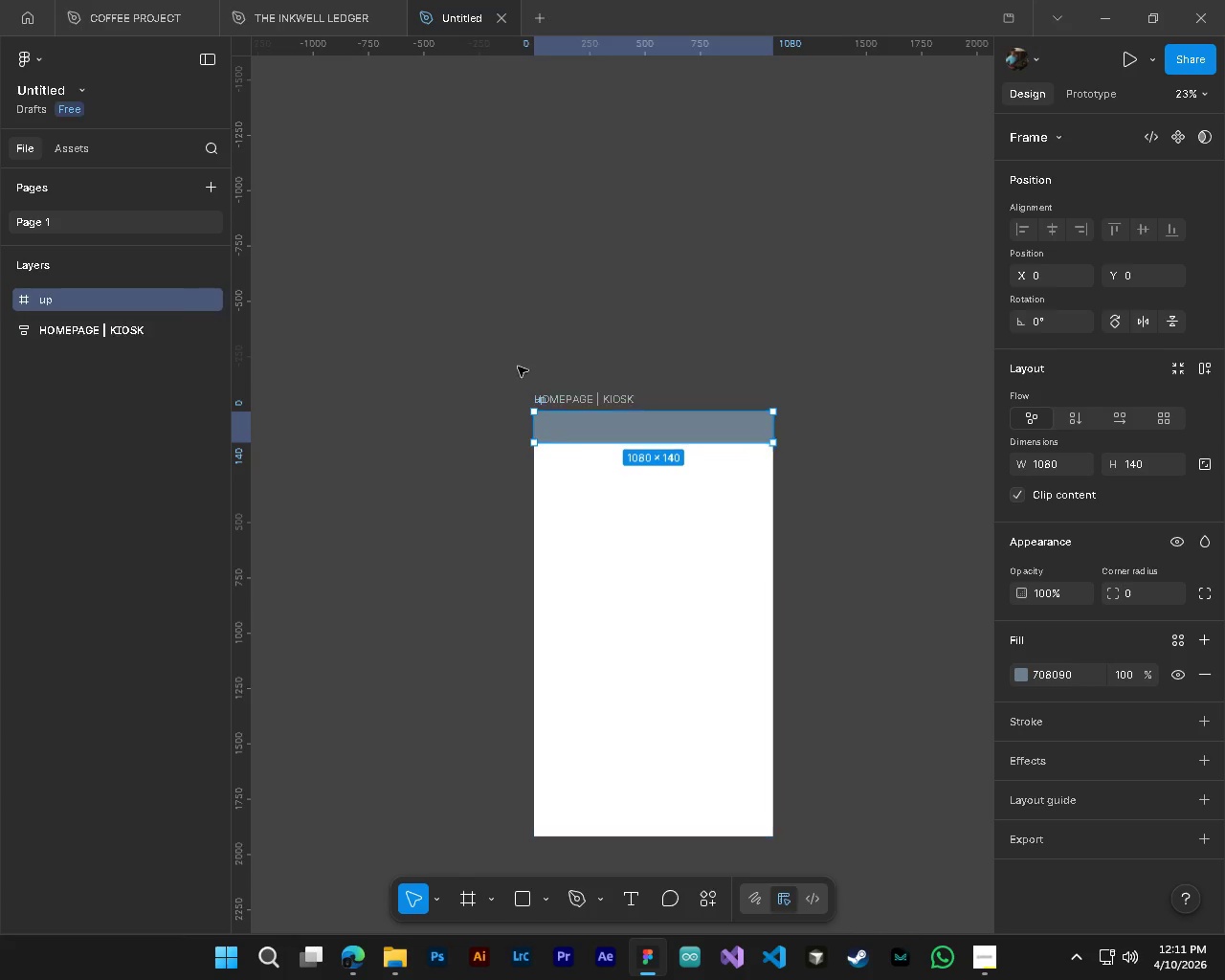 
hold_key(key=AltLeft, duration=1.5)
left_click_drag(start_coordinate=[650, 431], to_coordinate=[651, 524])
 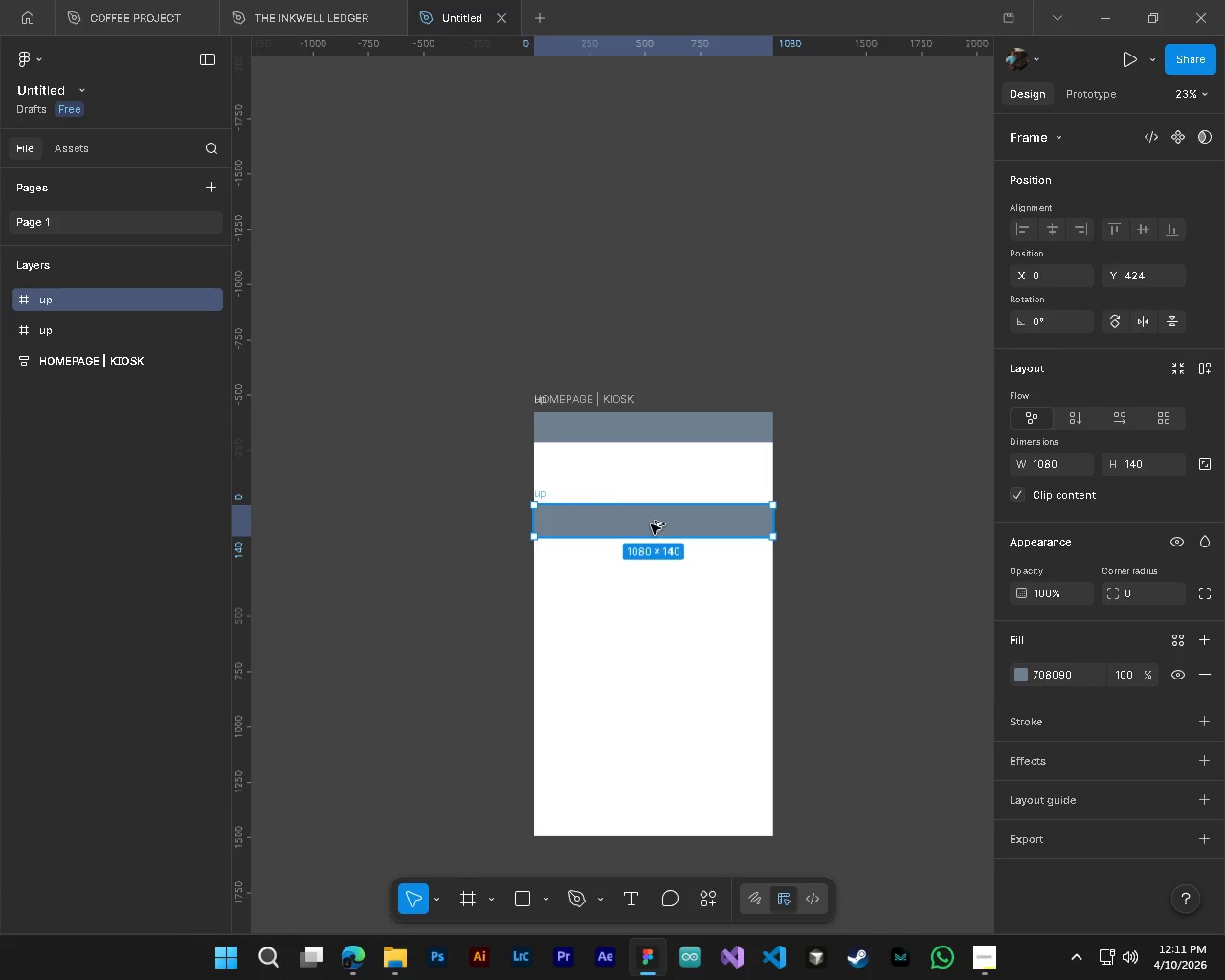 
hold_key(key=AltLeft, duration=1.0)
 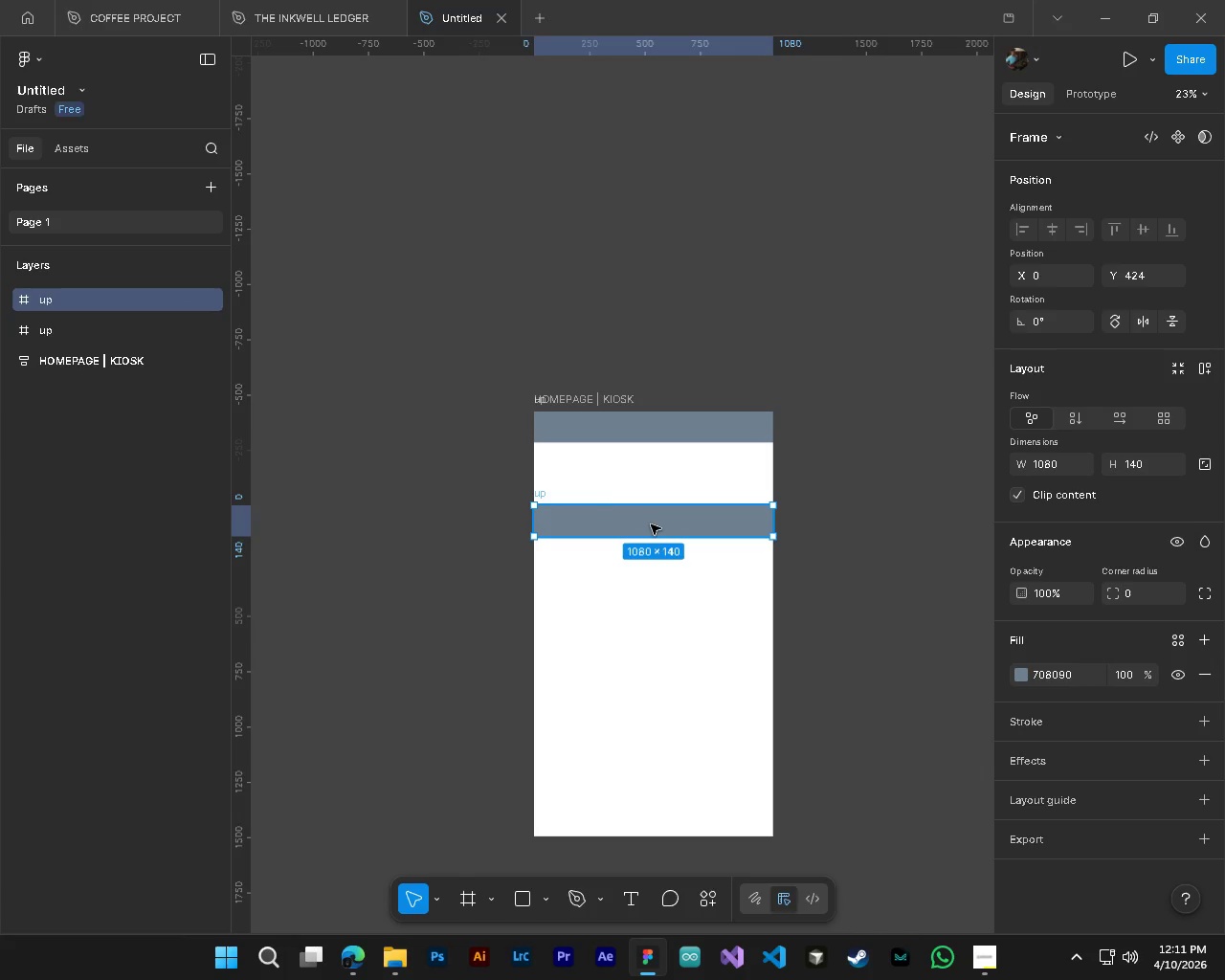 
hold_key(key=AltLeft, duration=0.95)
hold_key(key=ControlLeft, duration=0.91)
scroll: coordinate [652, 524], scroll_direction: up, amount: 3.0
 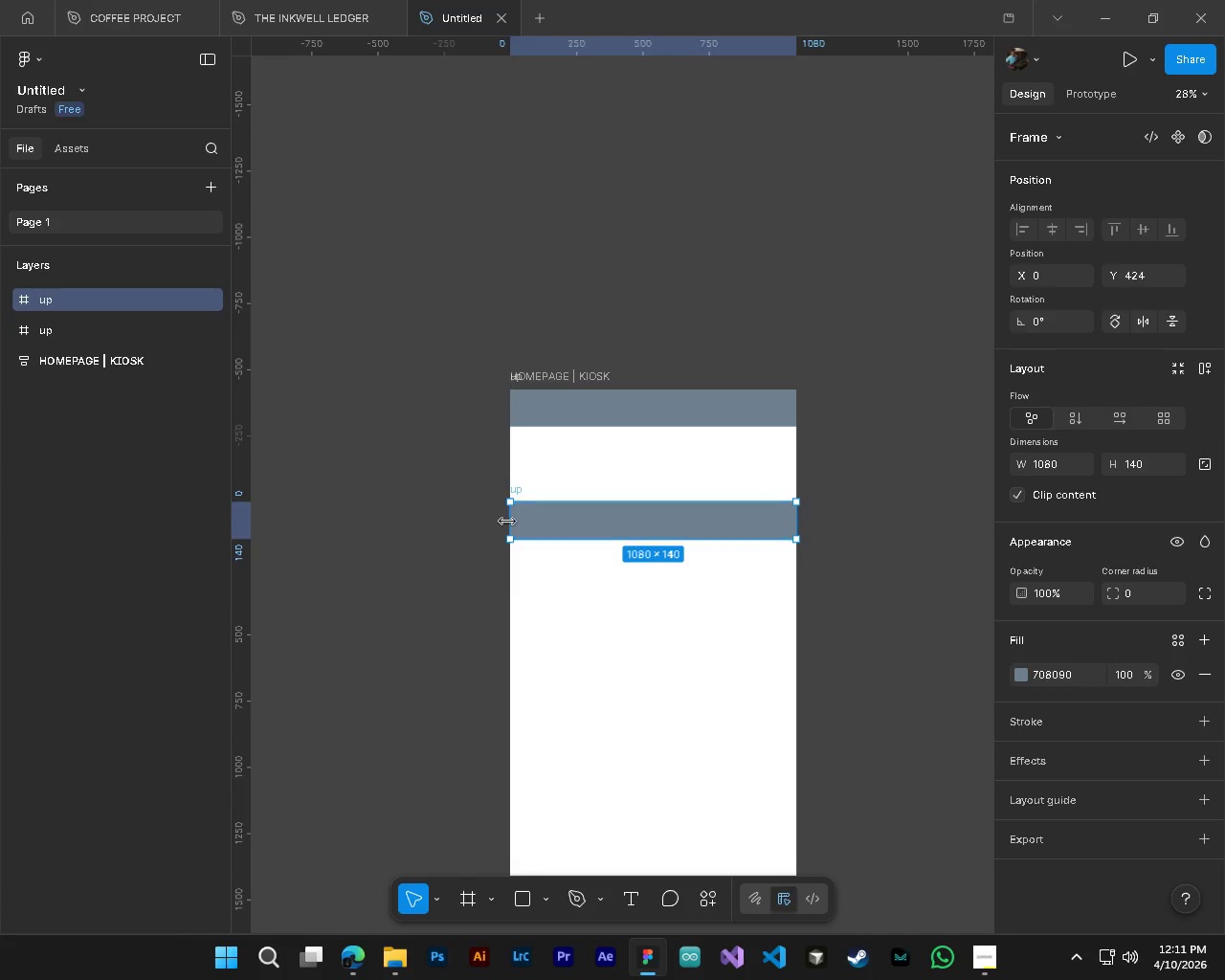 
left_click_drag(start_coordinate=[507, 521], to_coordinate=[534, 536])
 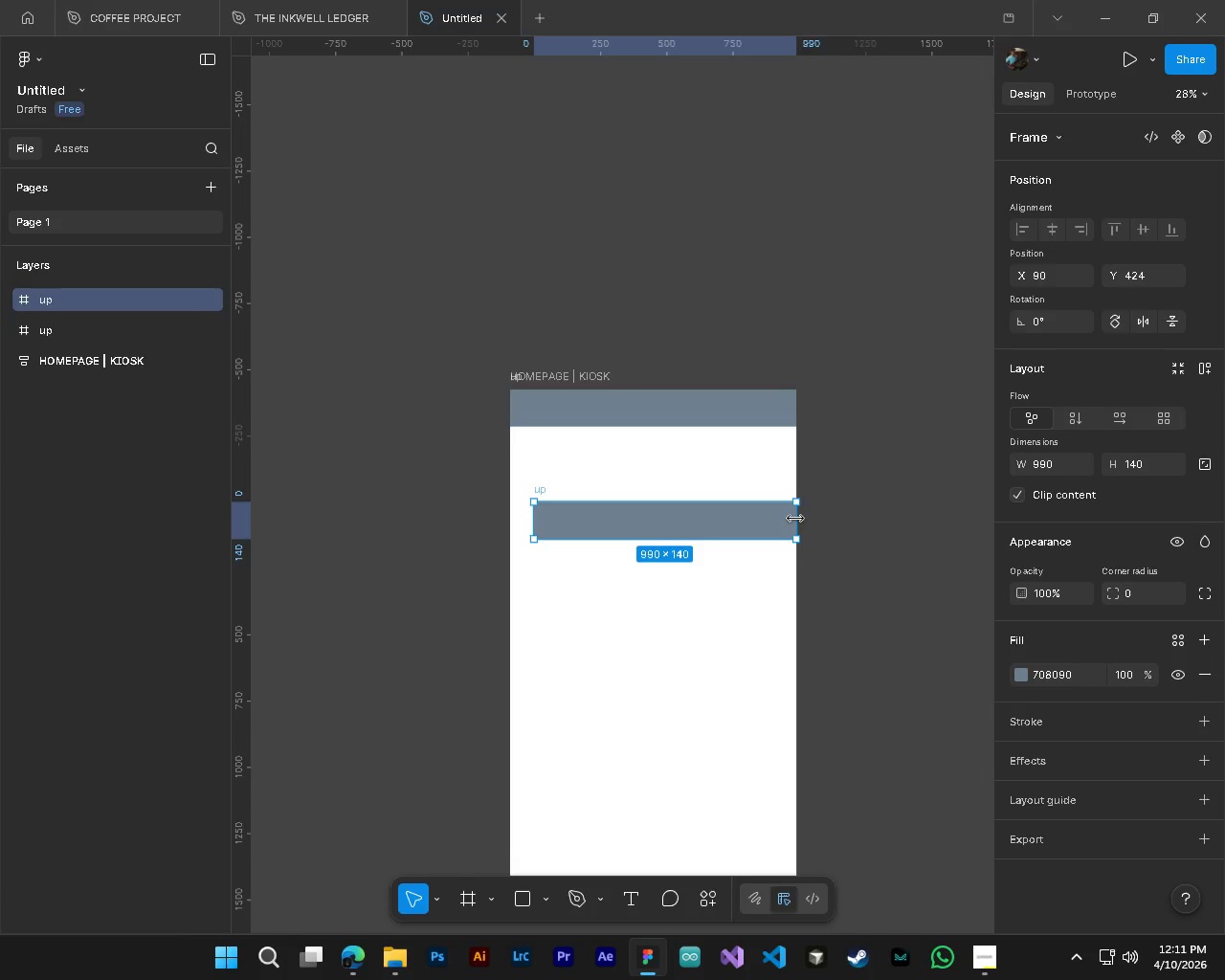 
left_click_drag(start_coordinate=[795, 519], to_coordinate=[768, 520])
 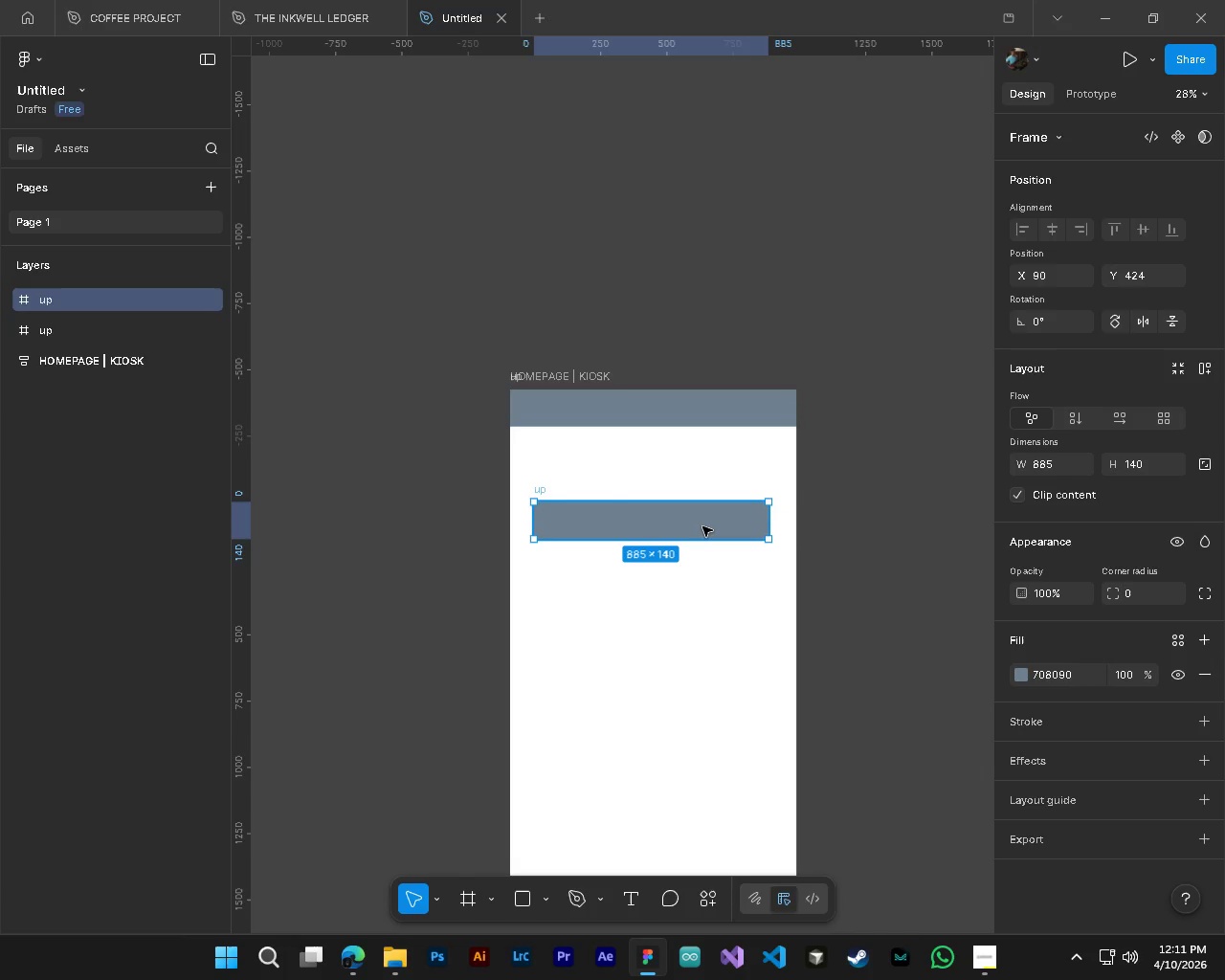 
left_click_drag(start_coordinate=[702, 526], to_coordinate=[708, 526])
 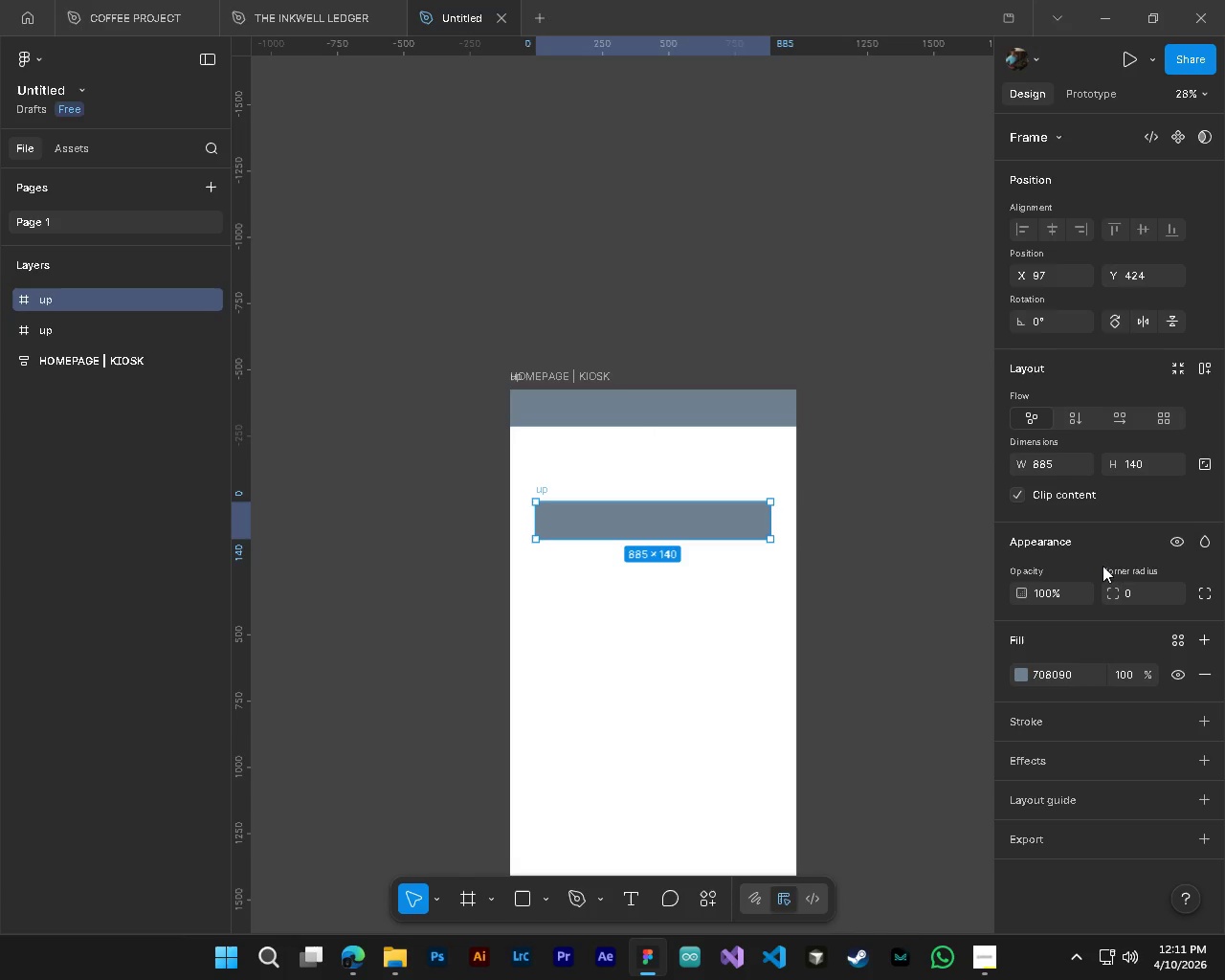 
left_click([1072, 412])
 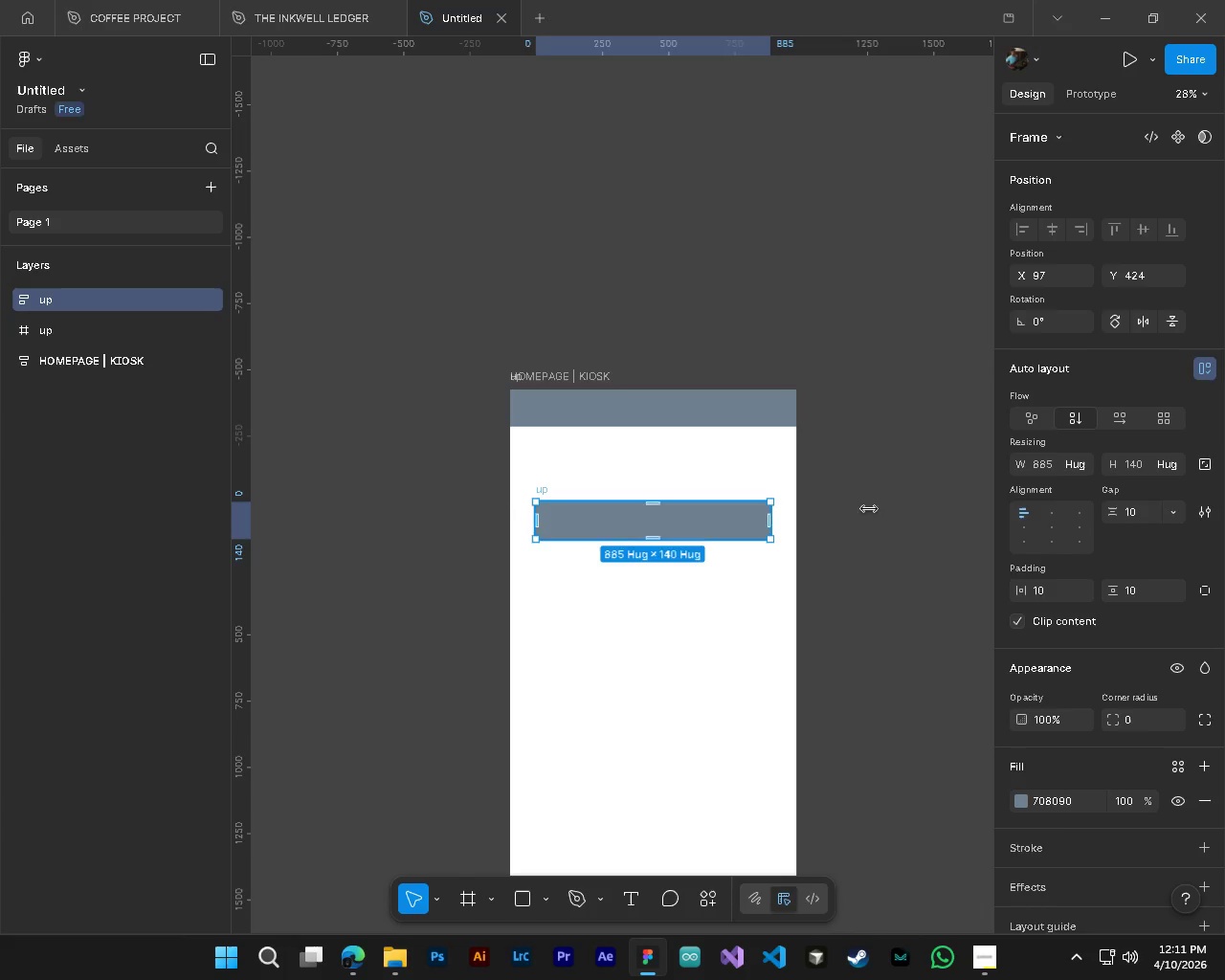 
wait(5.33)
 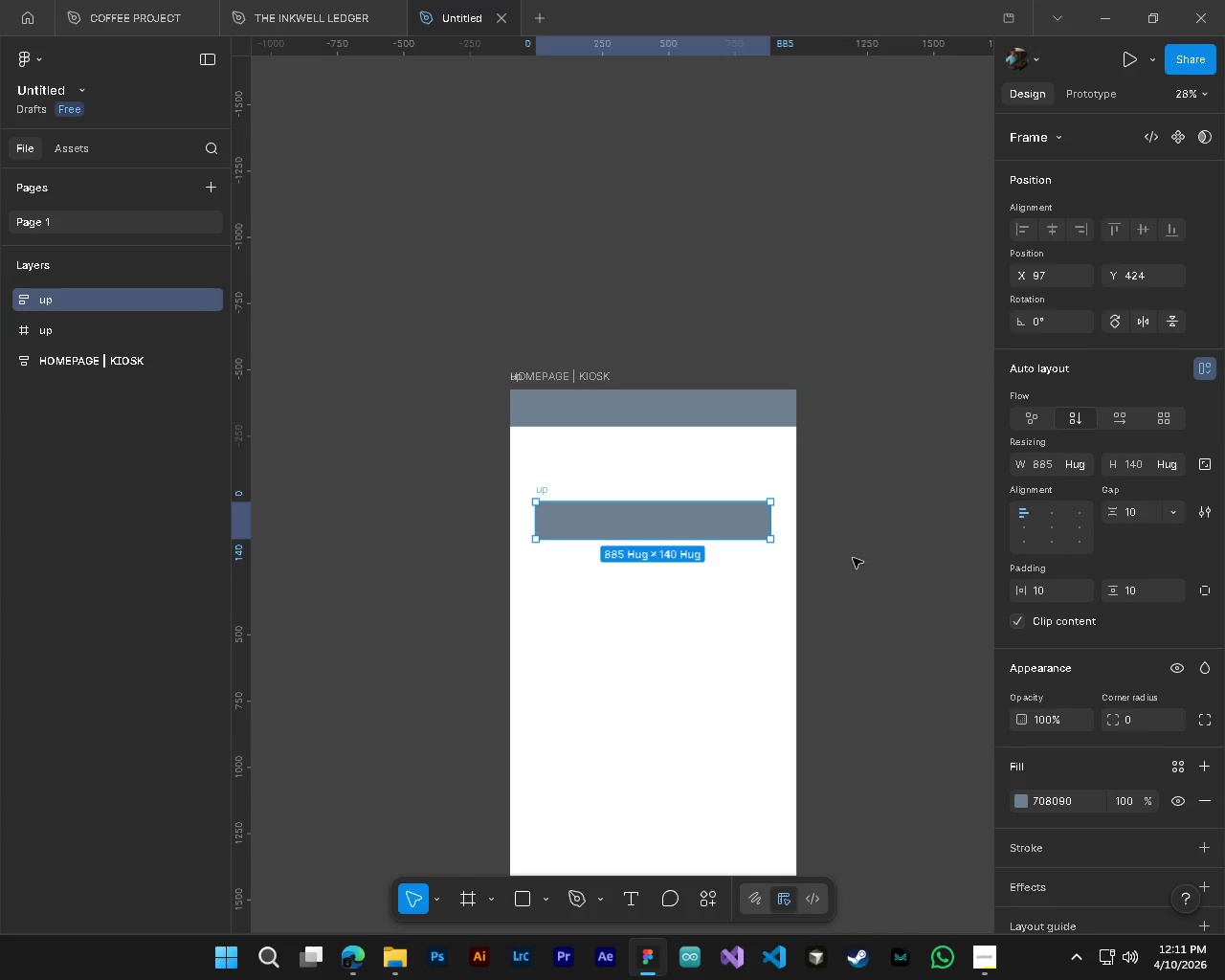 
left_click([1051, 530])
 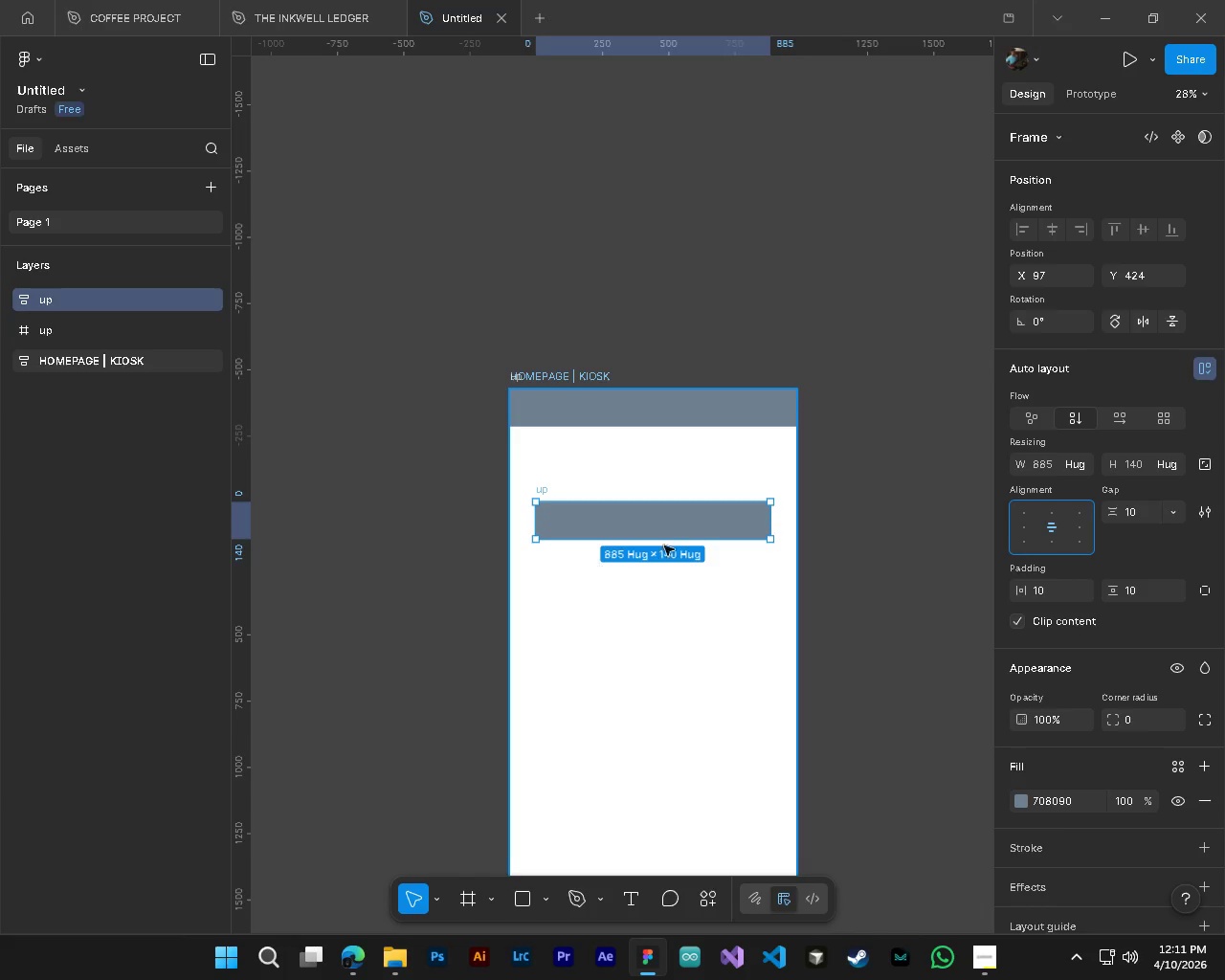 
left_click_drag(start_coordinate=[703, 530], to_coordinate=[715, 531])
 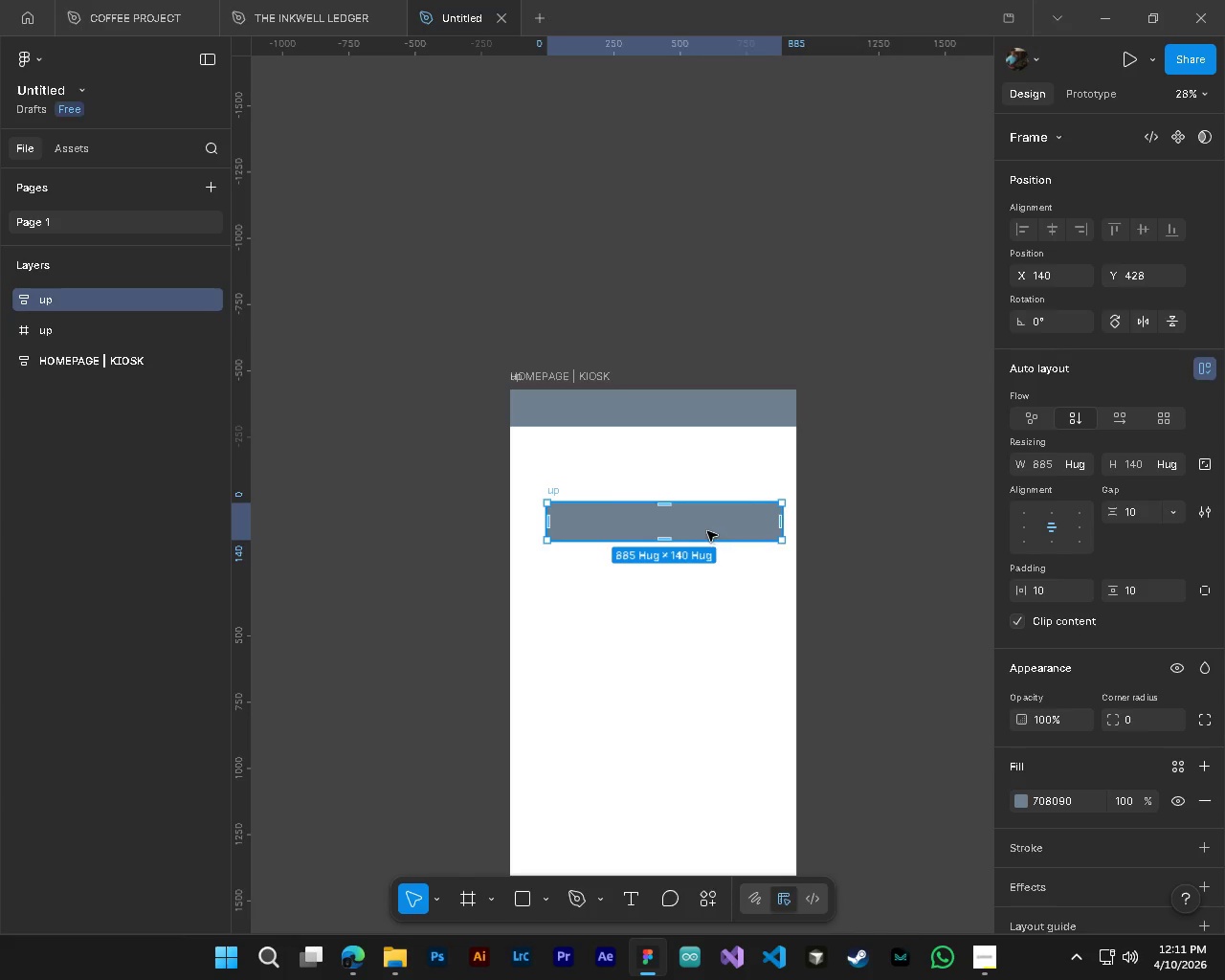 
left_click_drag(start_coordinate=[705, 531], to_coordinate=[694, 509])
 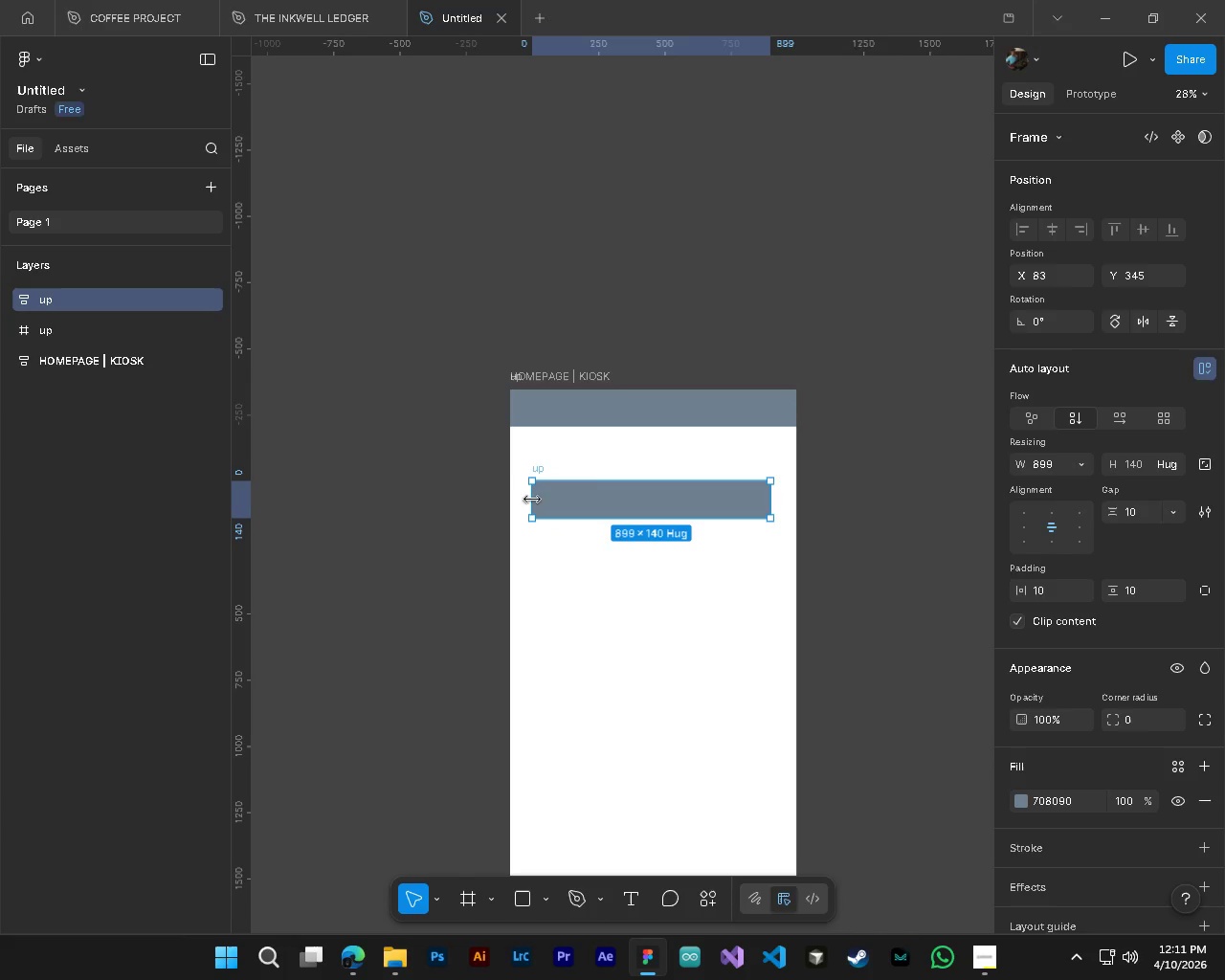 
wait(5.41)
 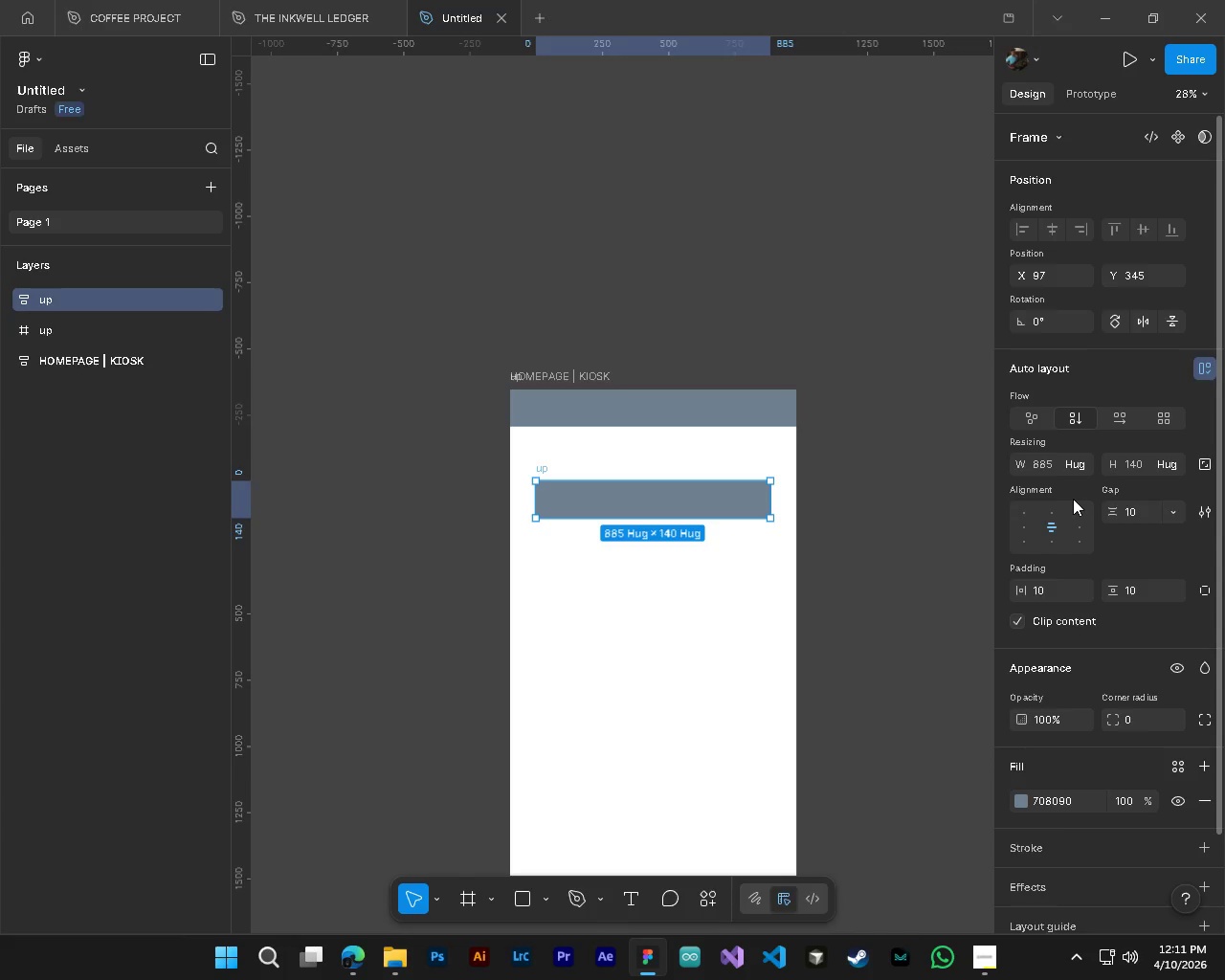 
left_click_drag(start_coordinate=[105, 297], to_coordinate=[103, 302])
 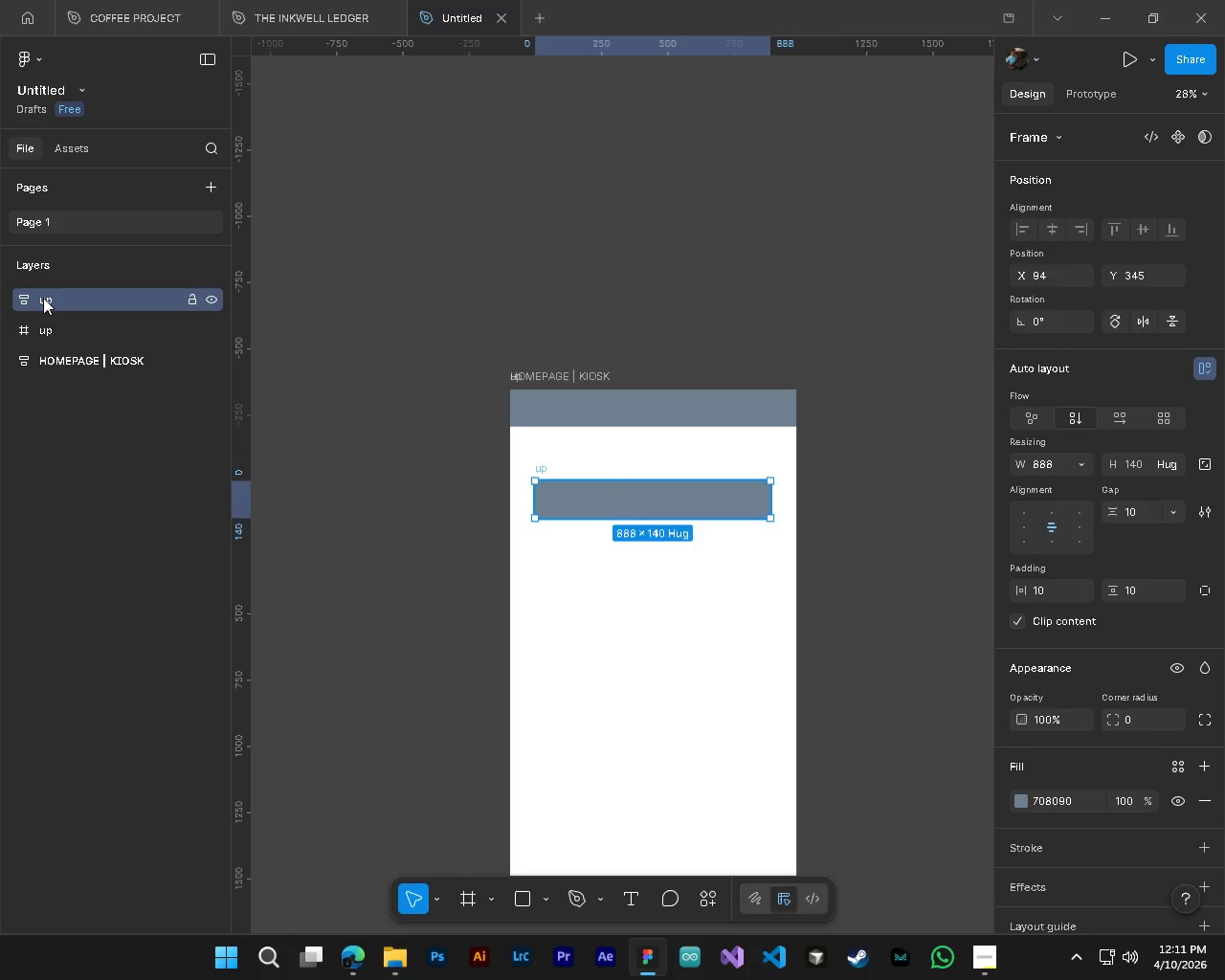 
double_click([43, 298])
 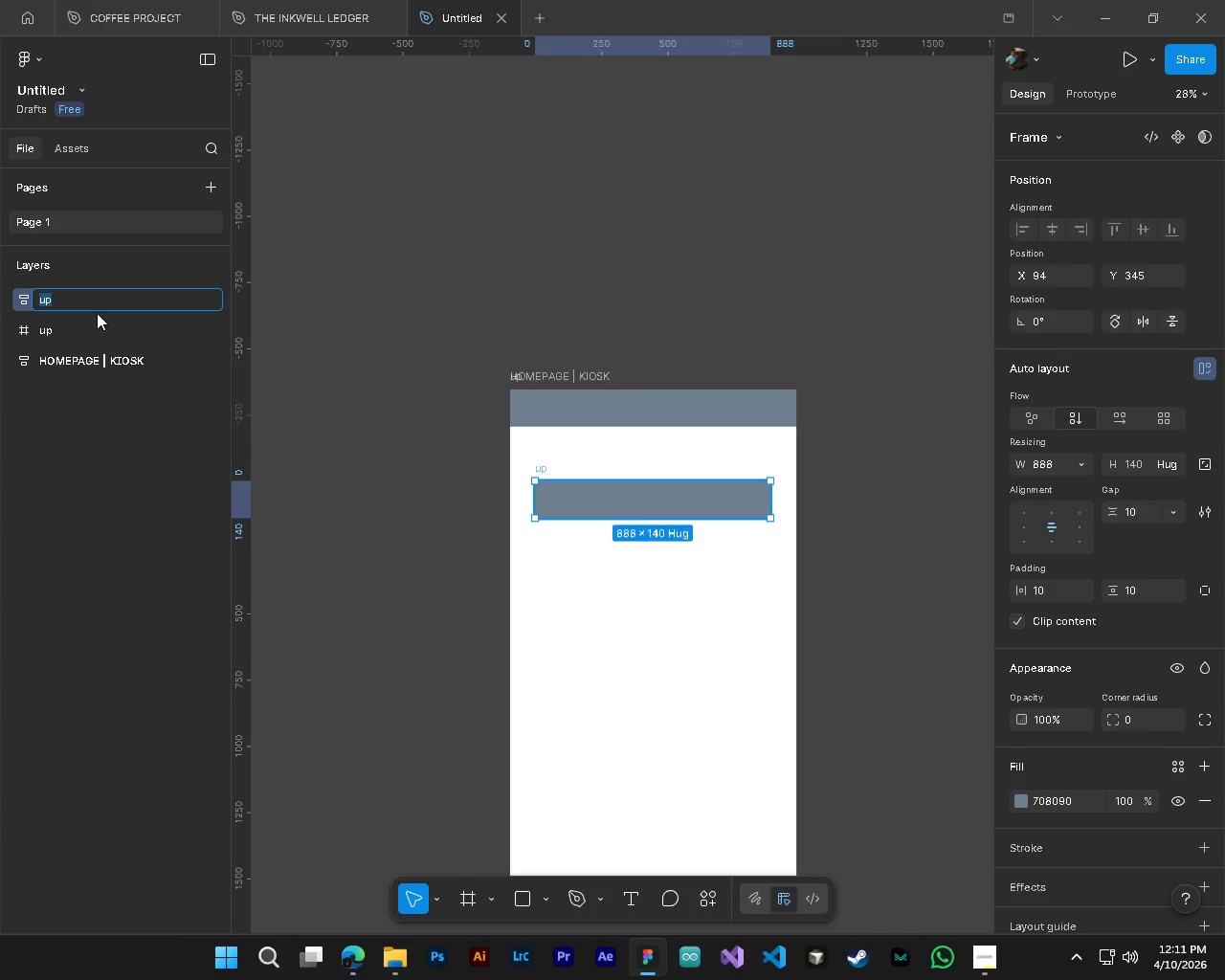 
type(buttons)
 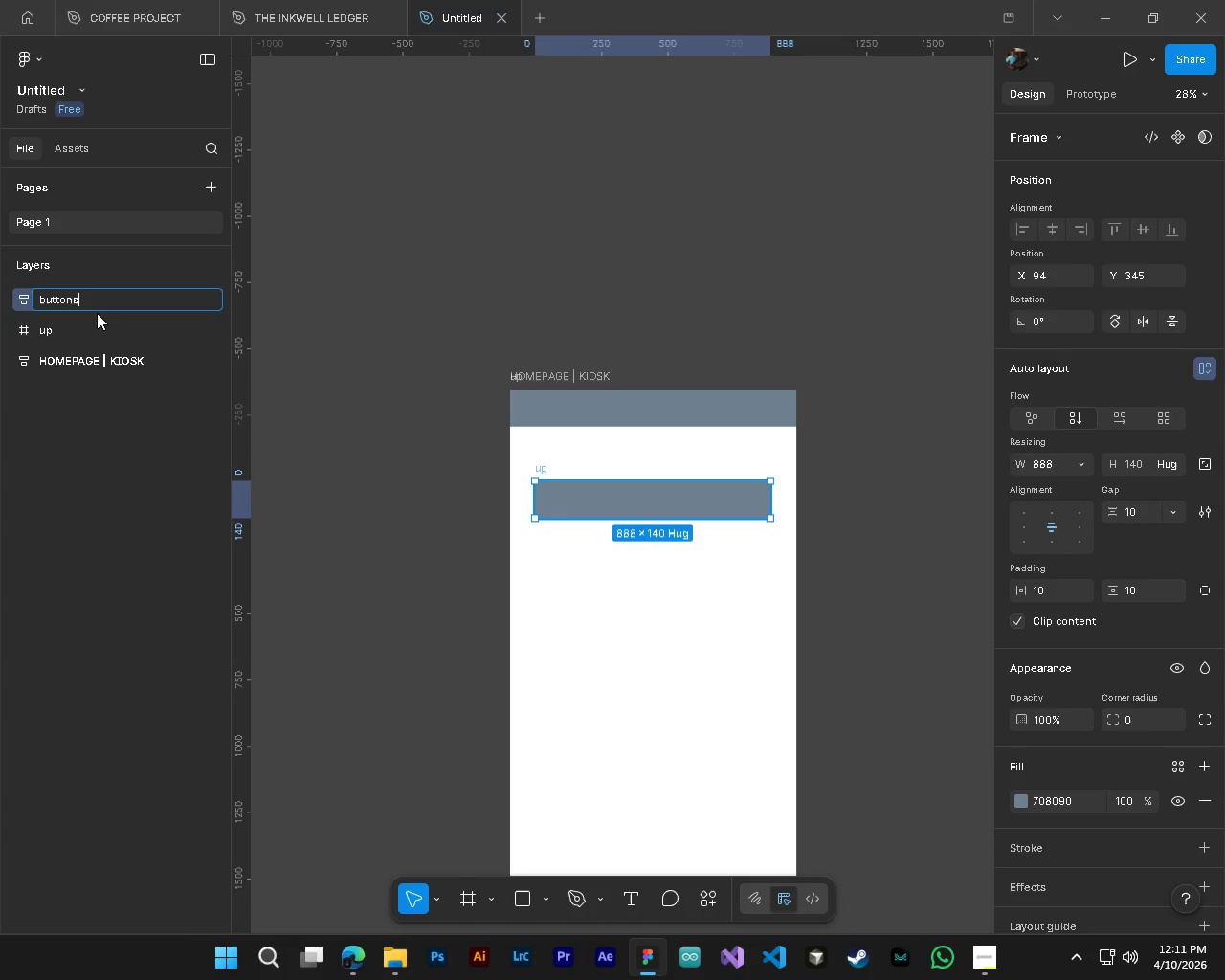 
key(Enter)
 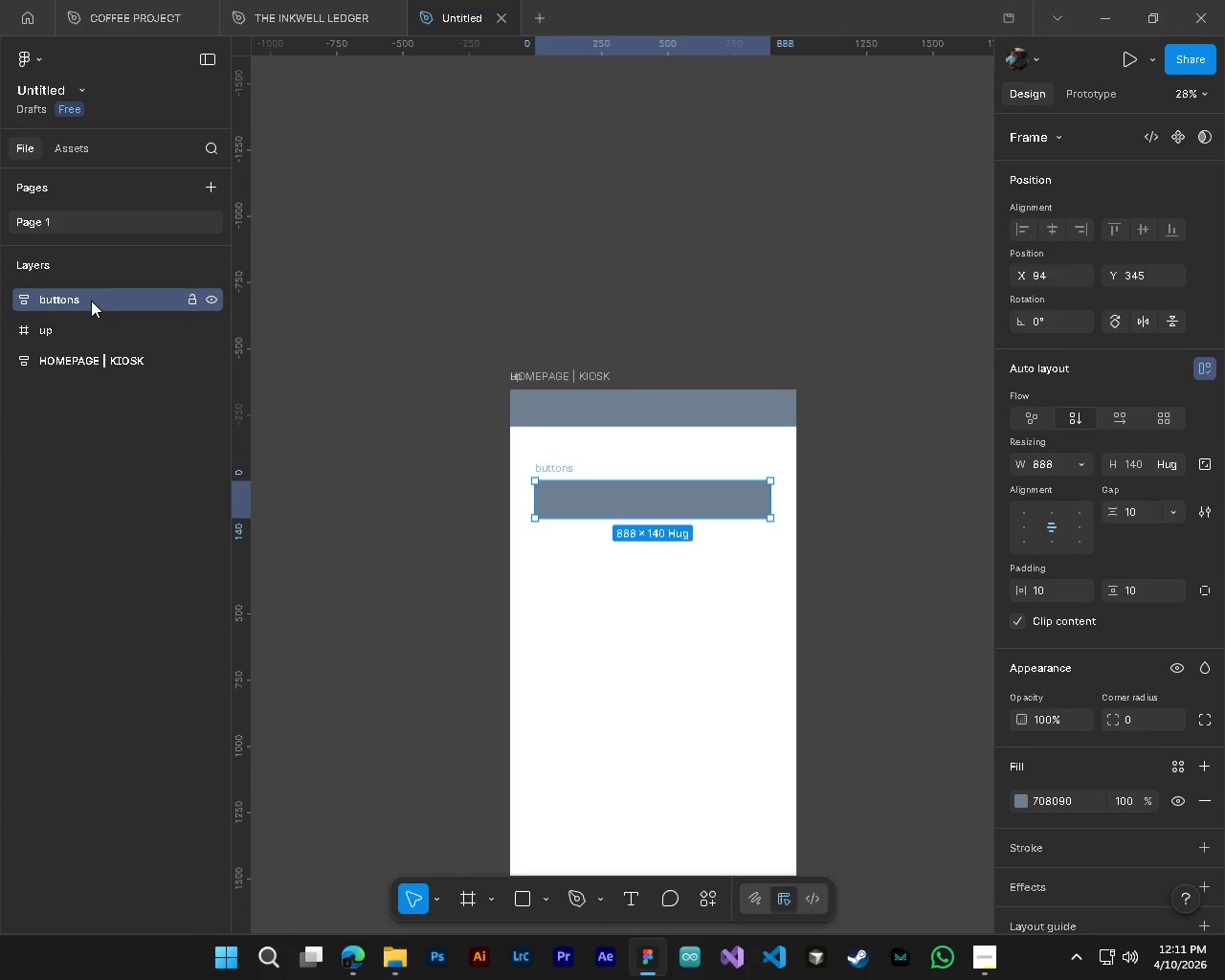 
left_click_drag(start_coordinate=[91, 301], to_coordinate=[90, 357])
 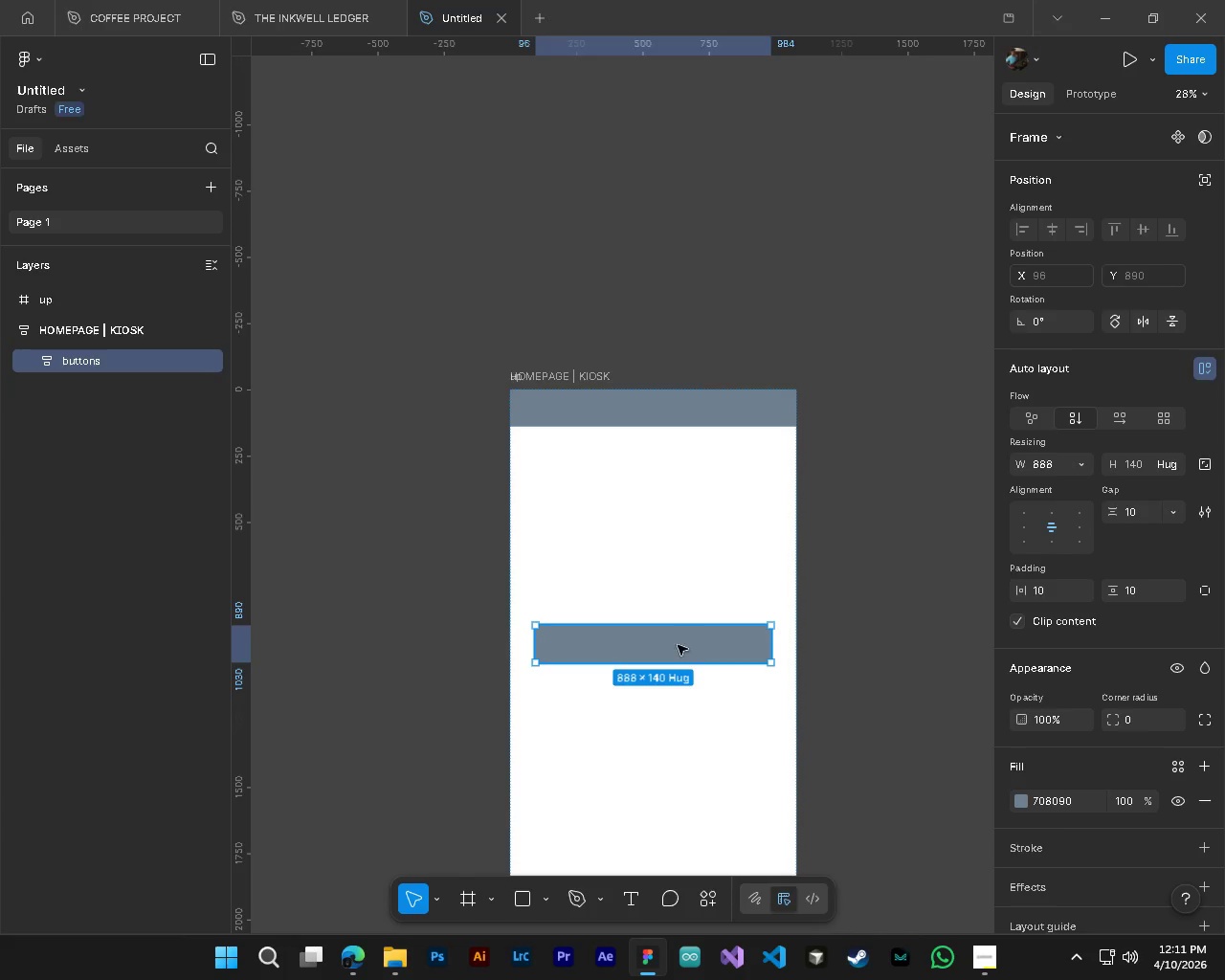 
left_click_drag(start_coordinate=[679, 646], to_coordinate=[694, 643])
 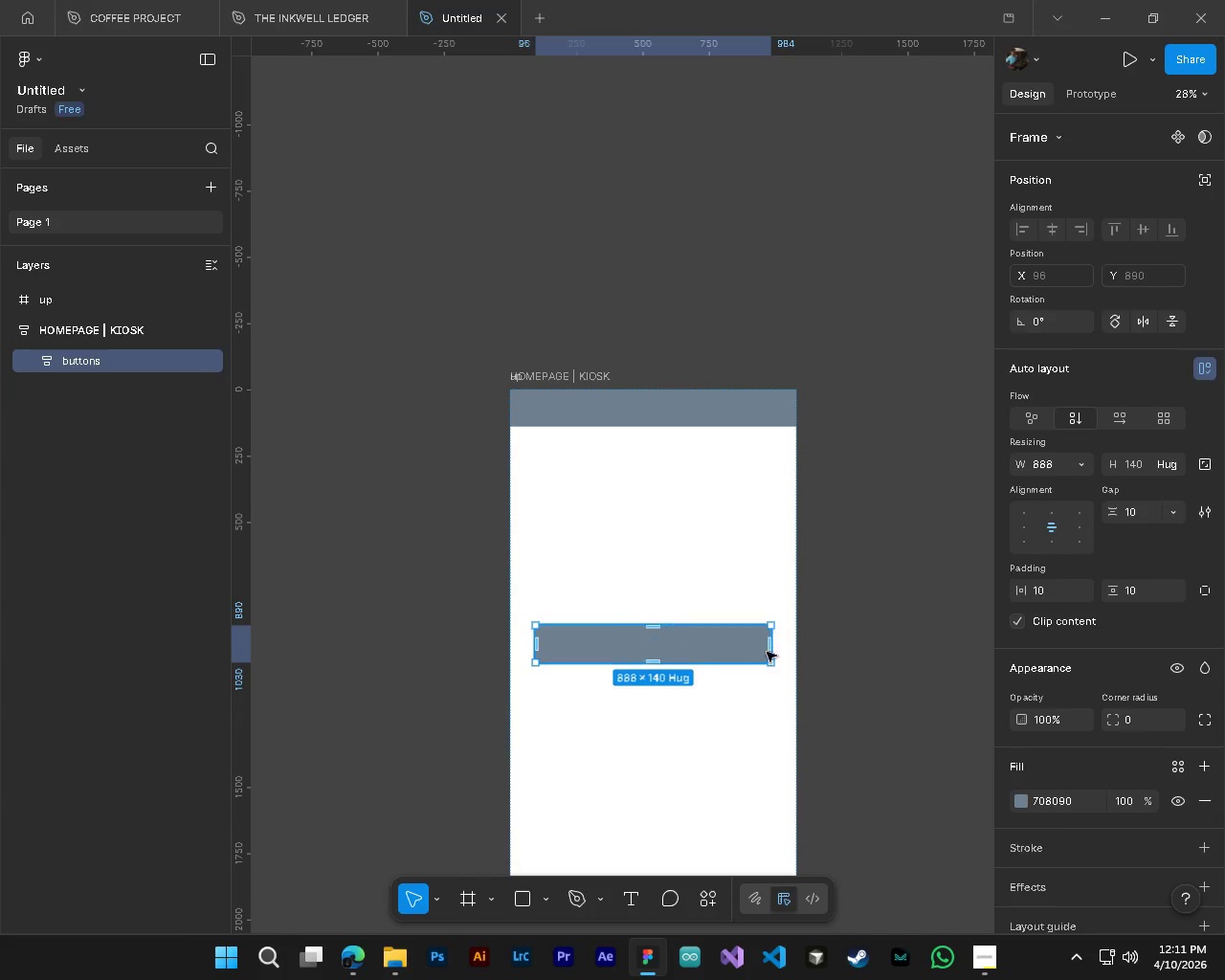 
left_click_drag(start_coordinate=[100, 362], to_coordinate=[87, 281])
 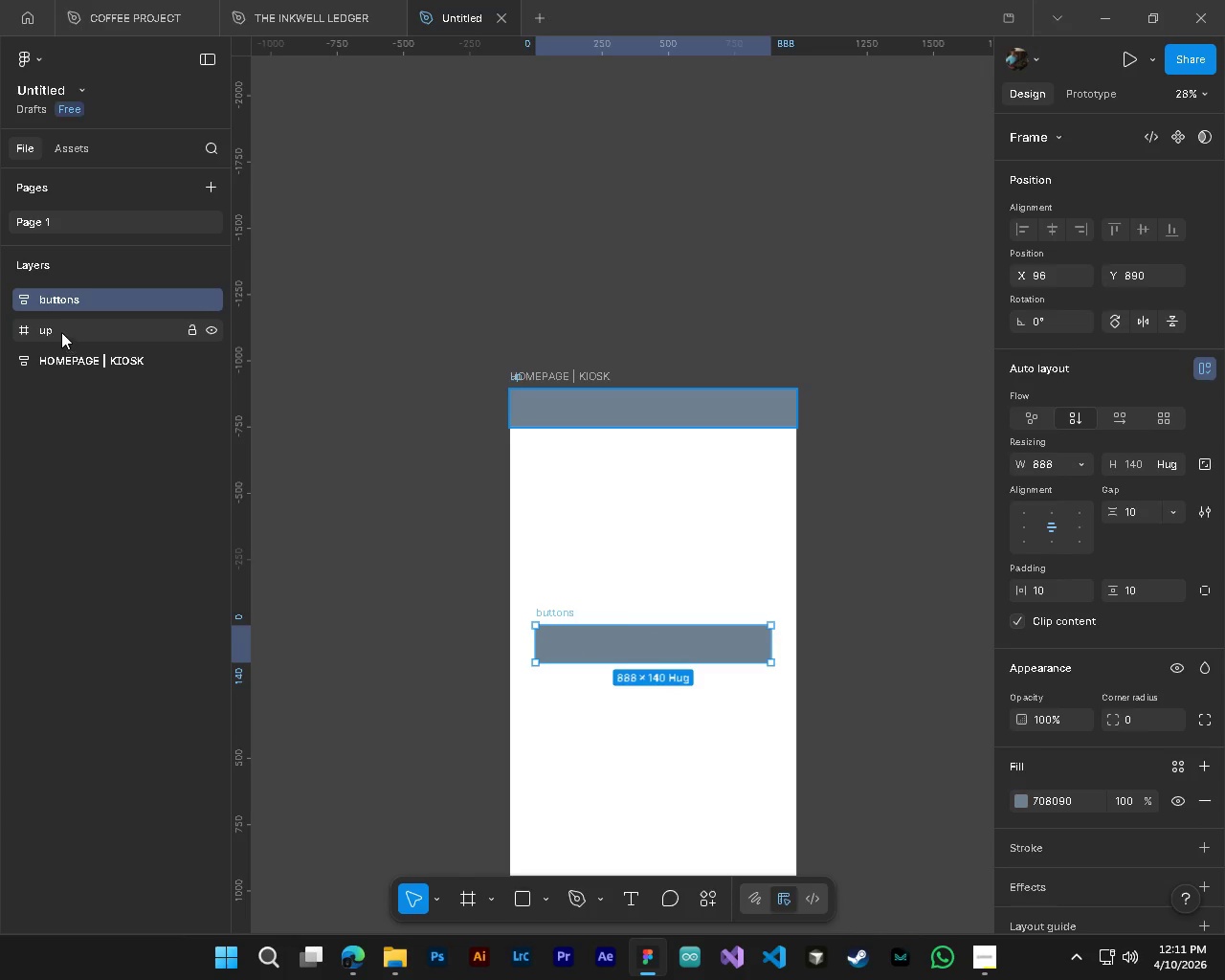 
left_click_drag(start_coordinate=[61, 332], to_coordinate=[71, 358])
 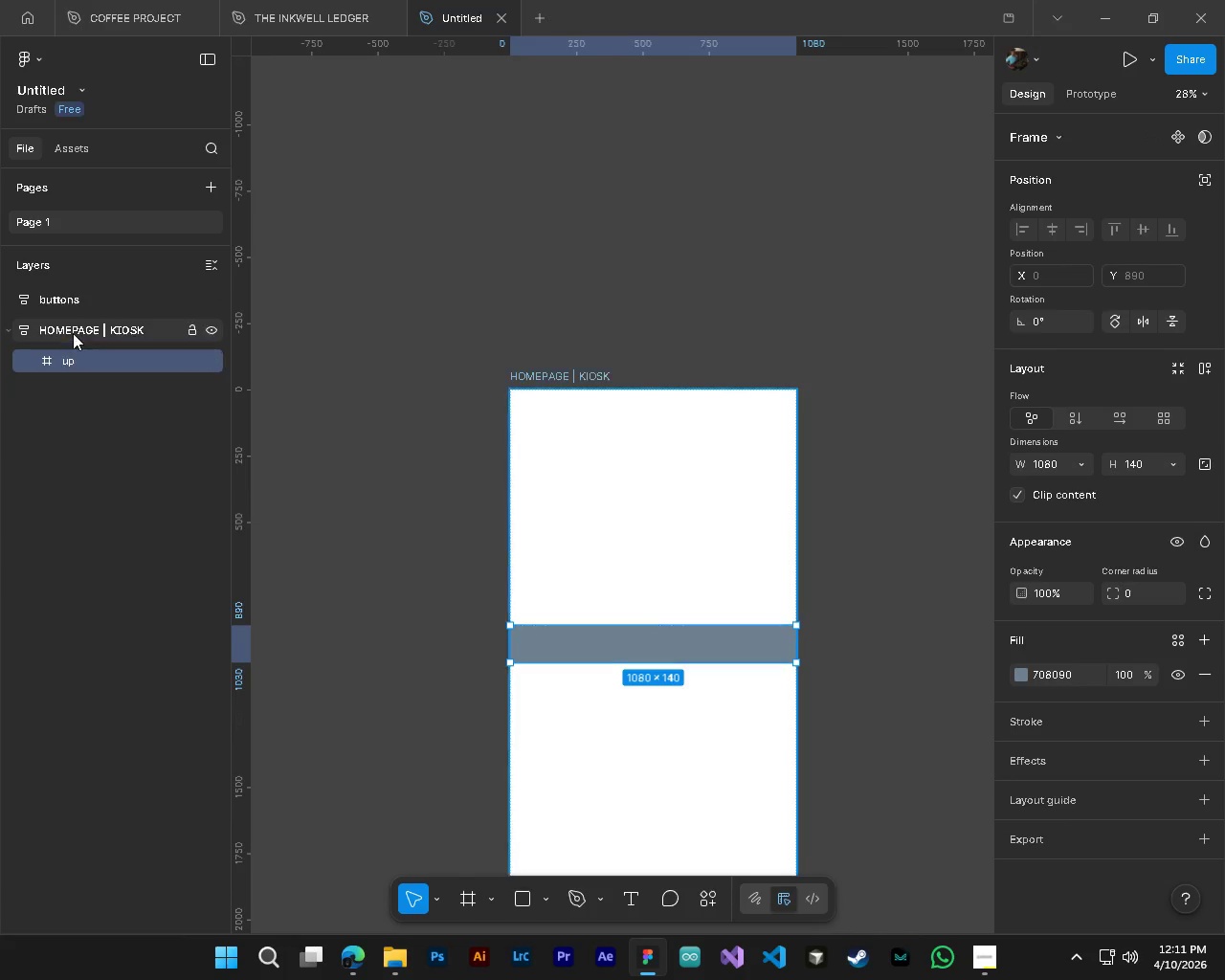 
left_click([73, 332])
 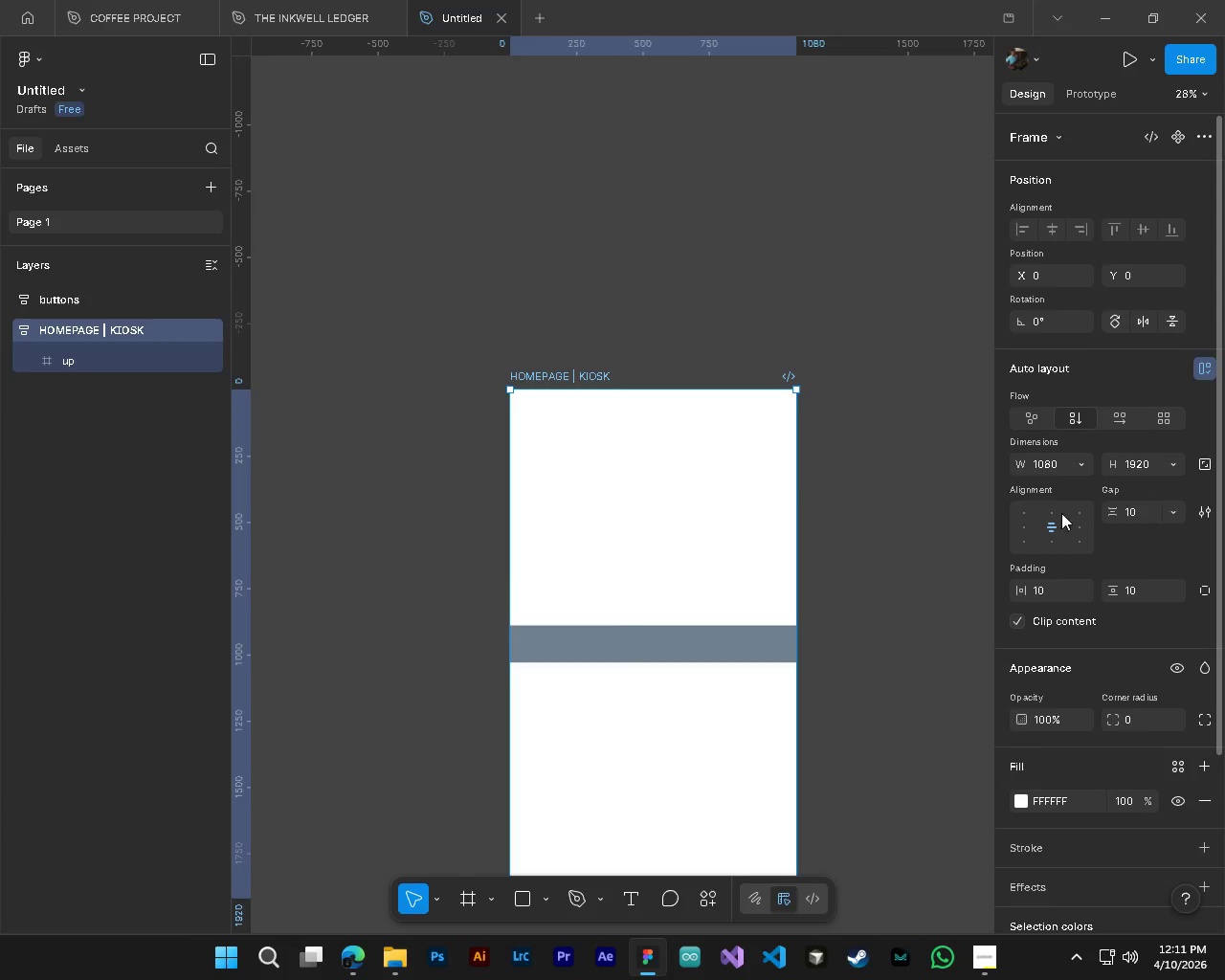 
left_click([1050, 506])
 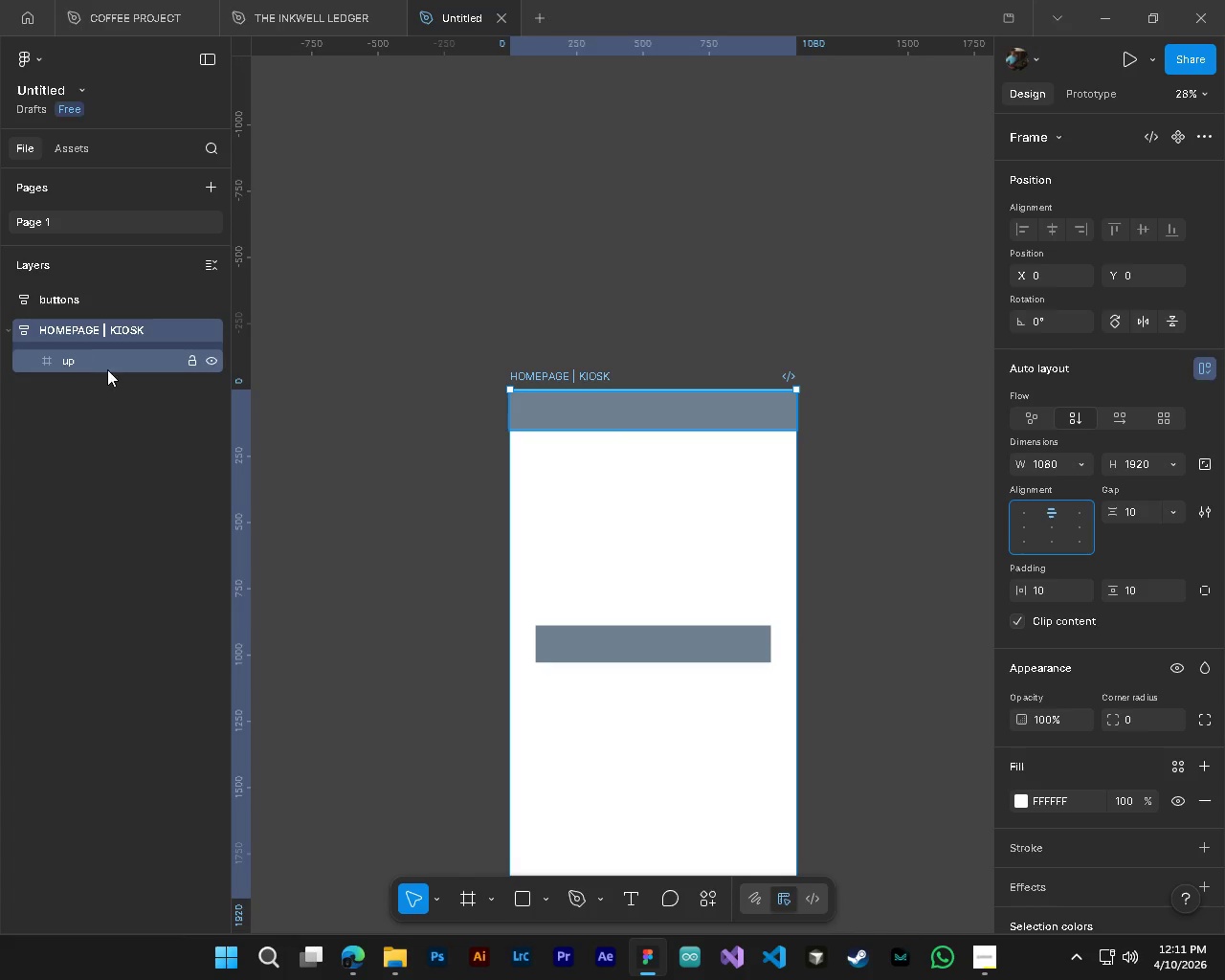 
left_click([104, 361])
 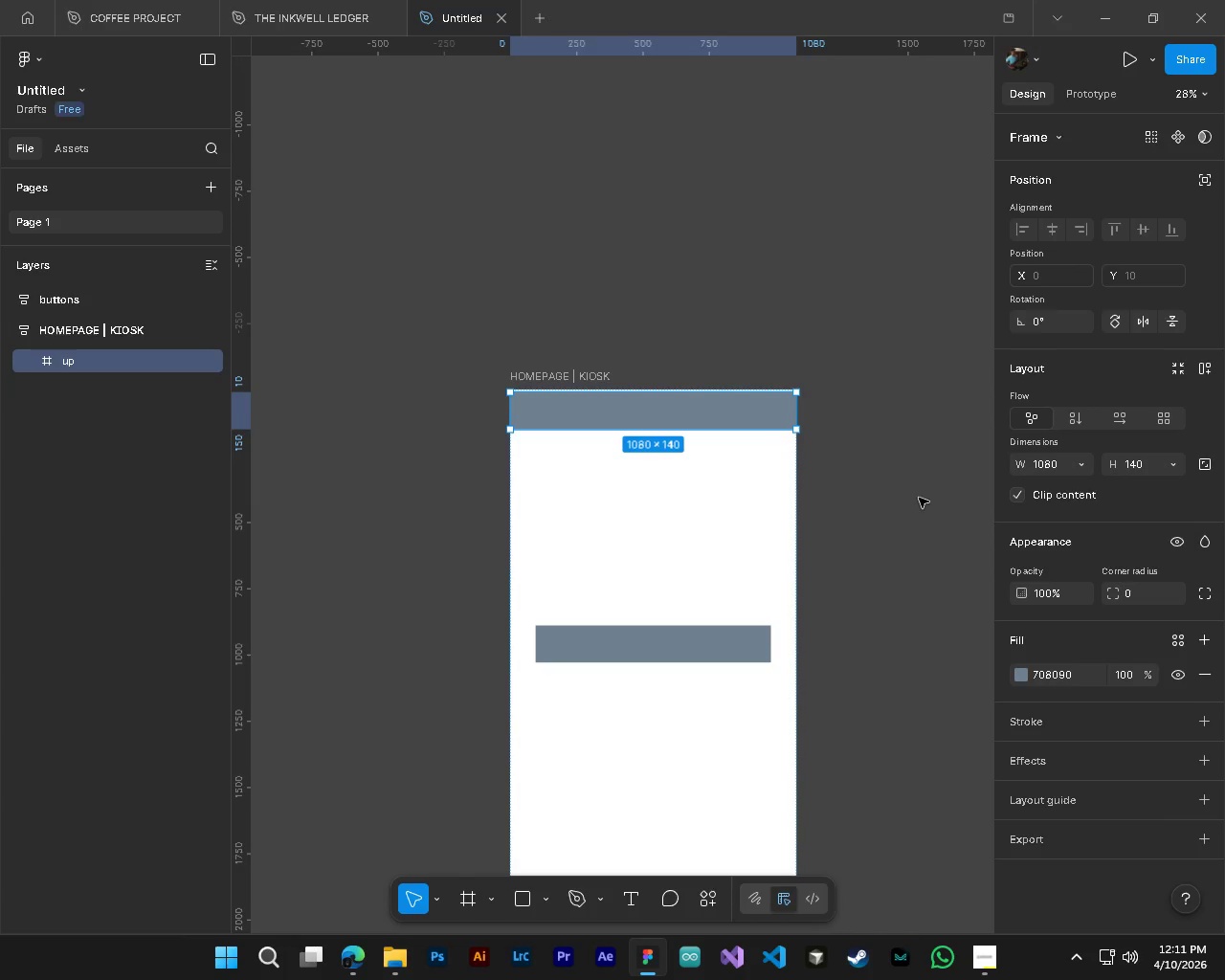 
left_click([919, 498])
 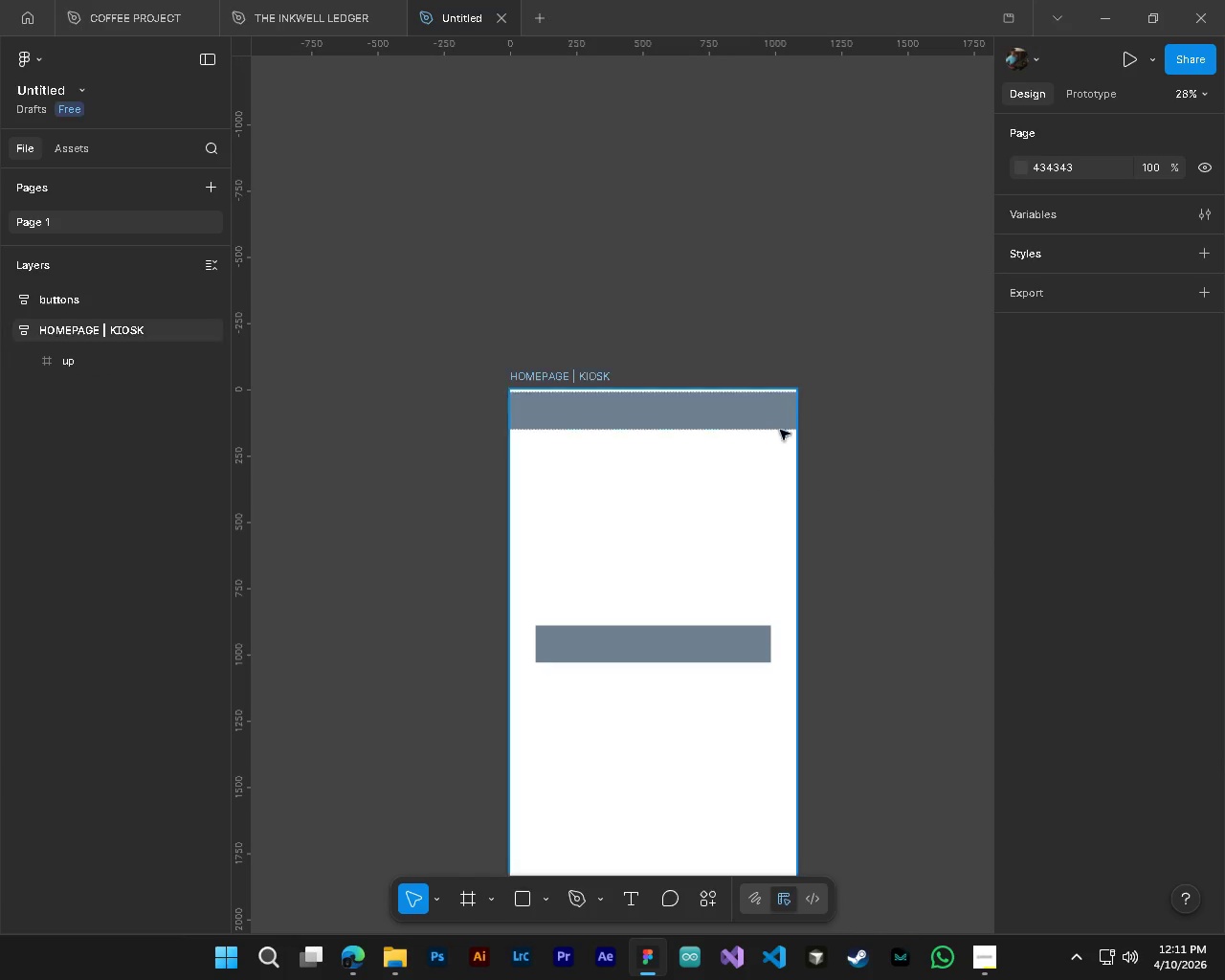 
key(Alt+AltLeft)
 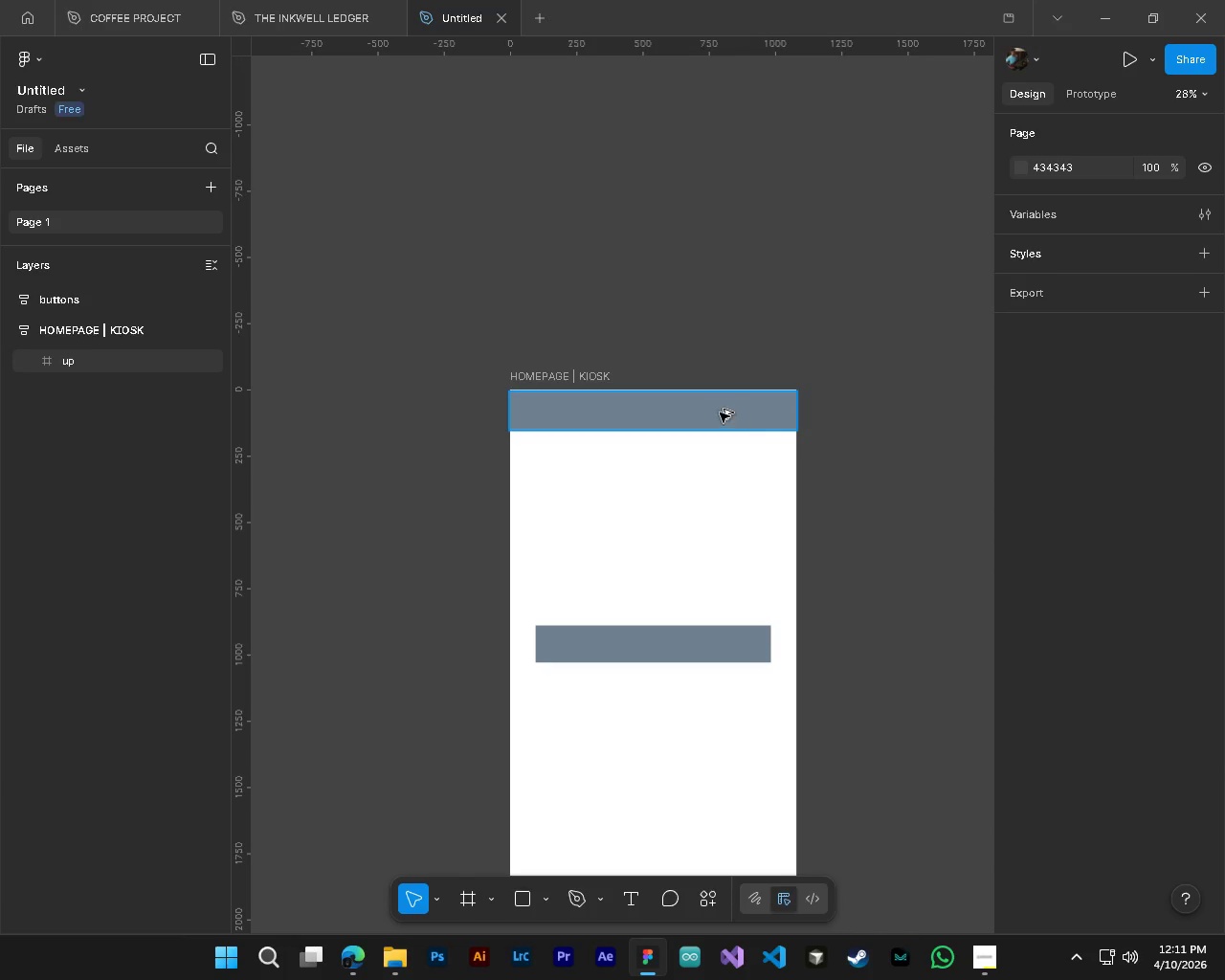 
key(Alt+Control+ControlLeft)
 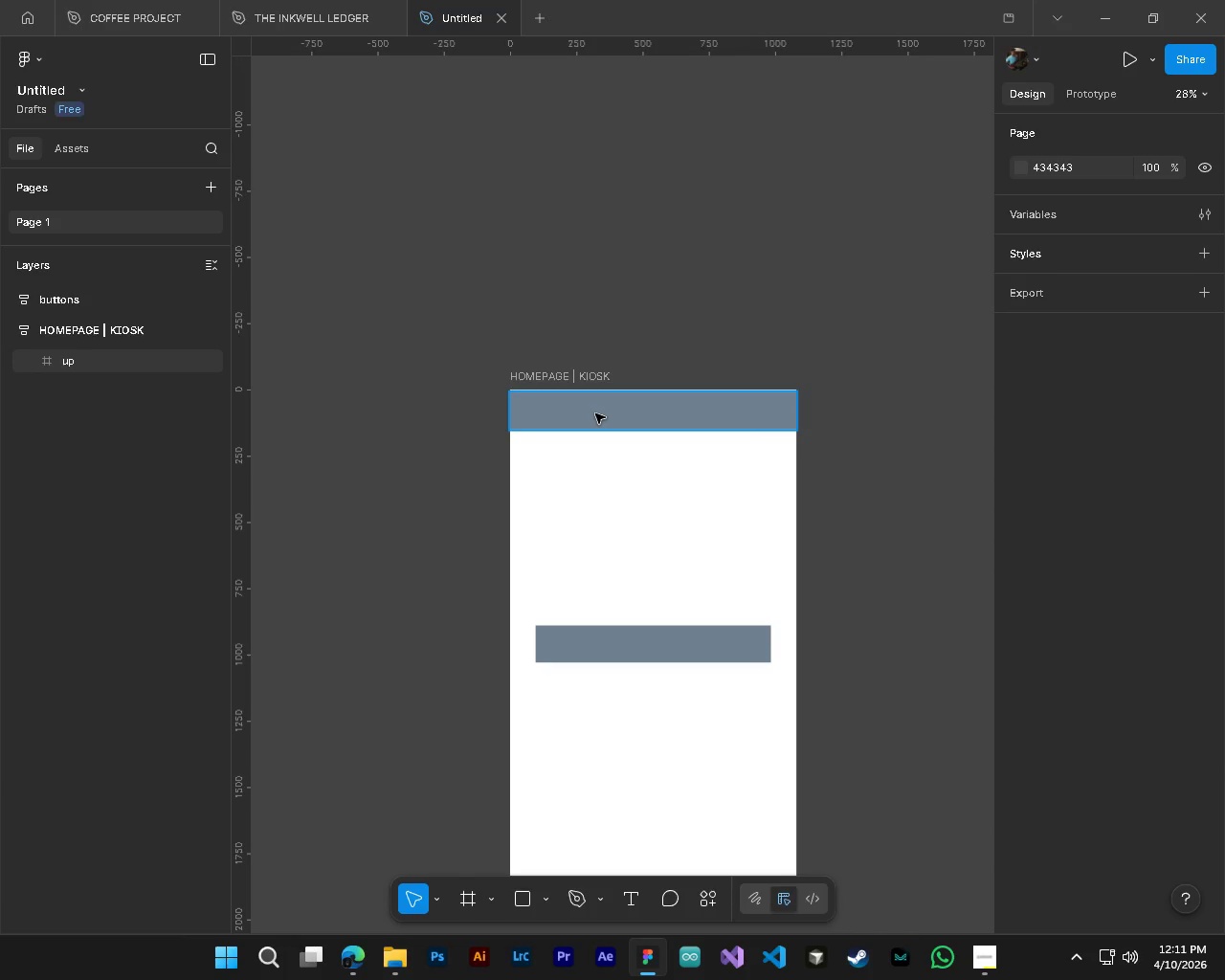 
left_click([595, 413])
 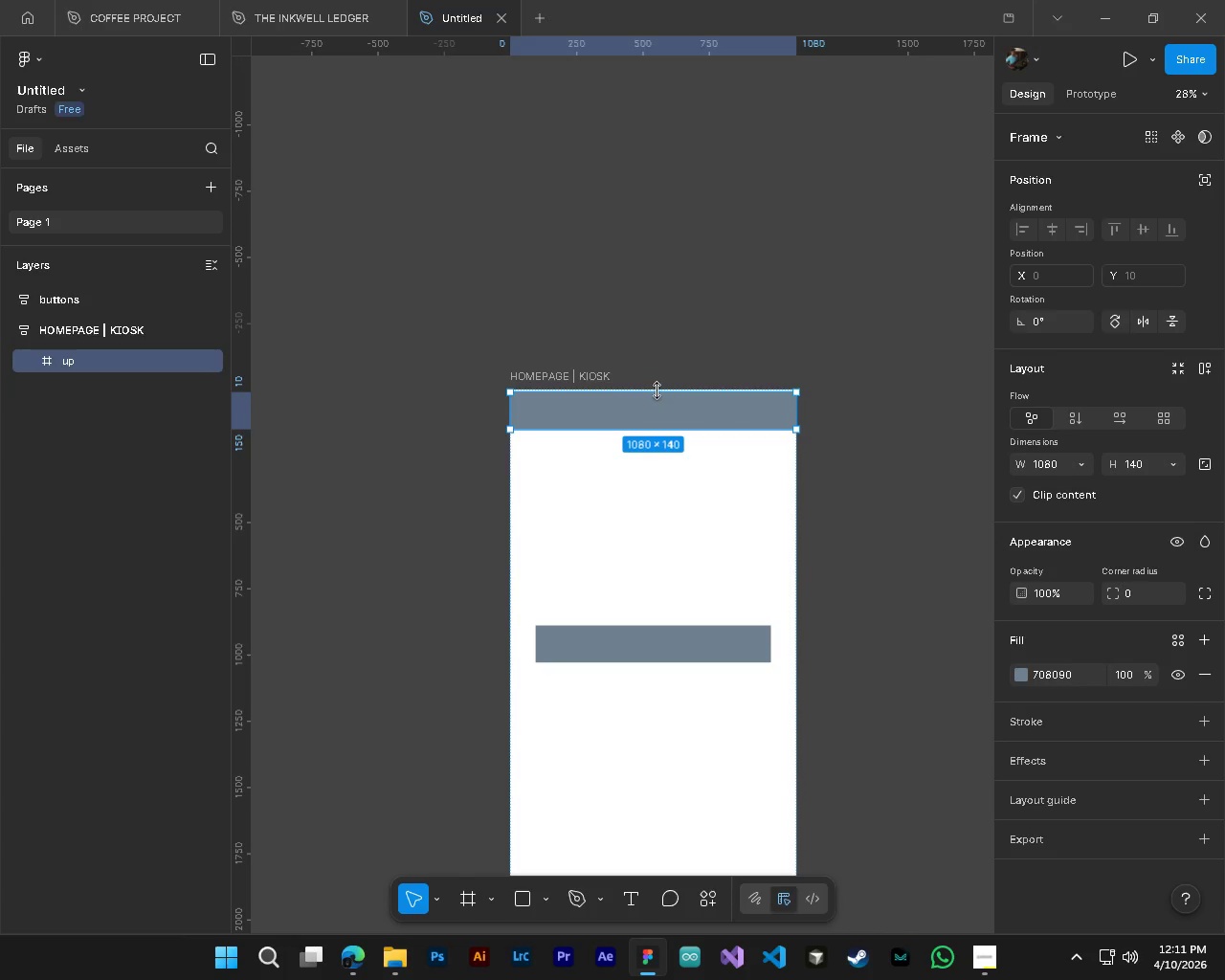 
left_click_drag(start_coordinate=[657, 390], to_coordinate=[655, 369])
 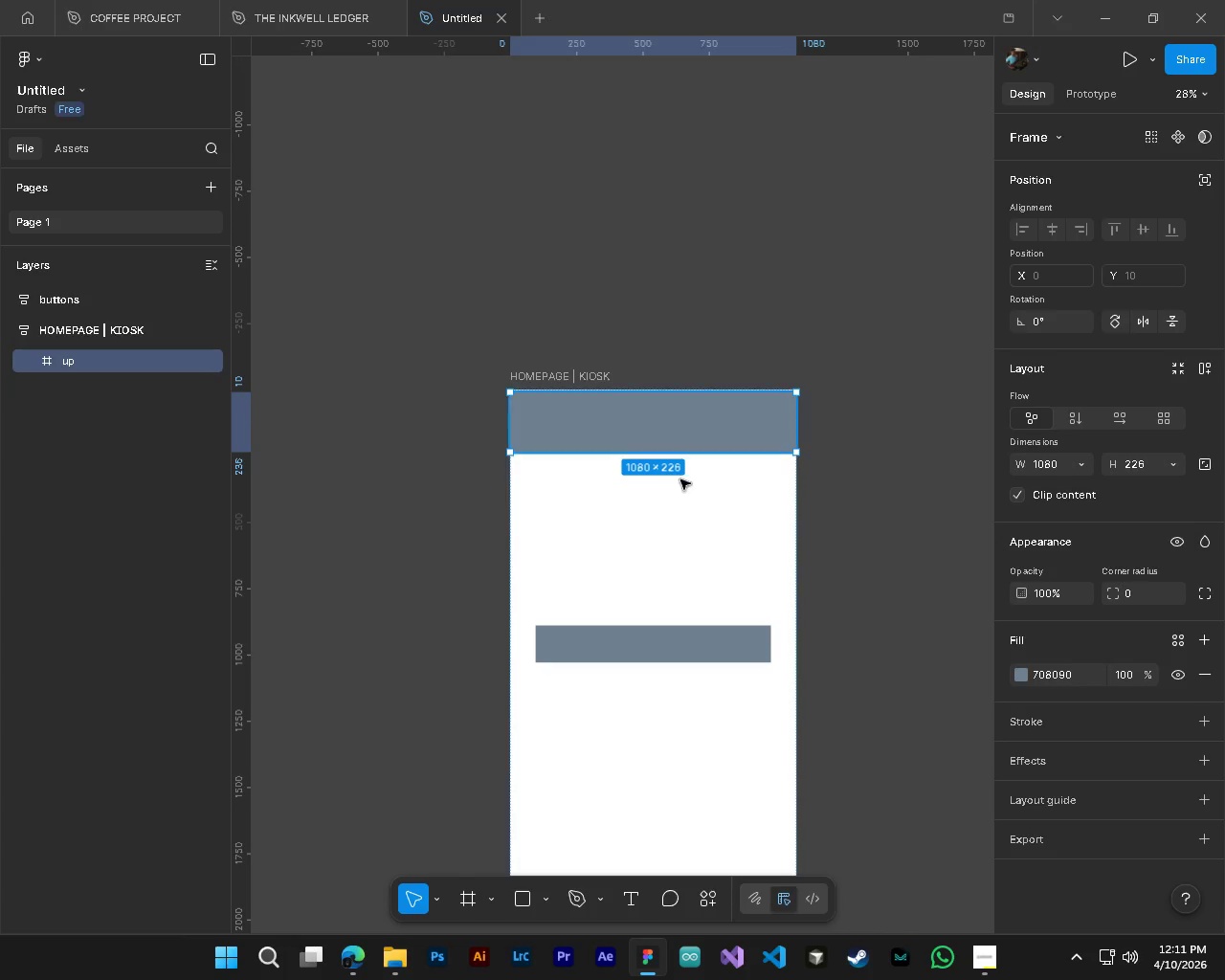 
key(Control+Z)
 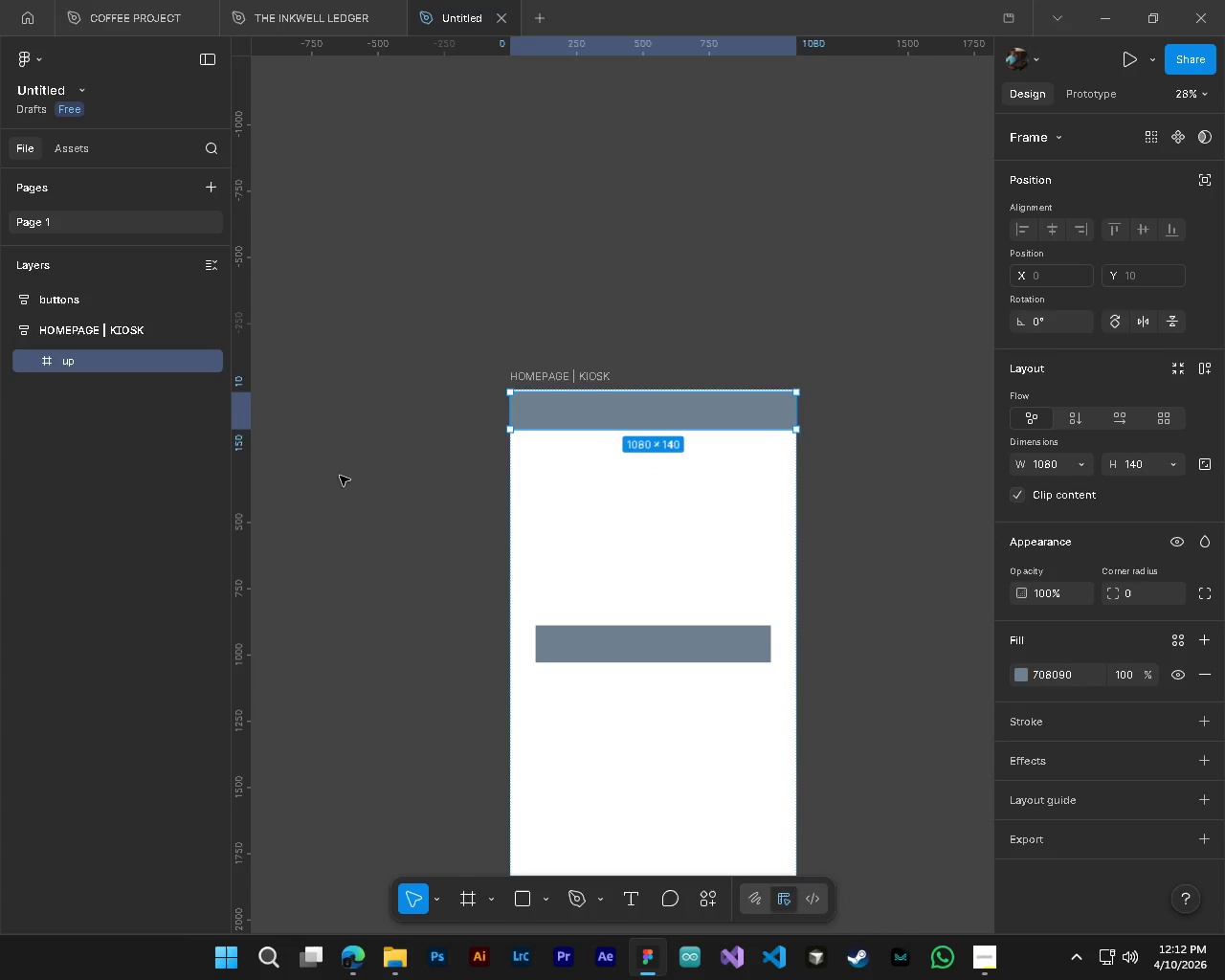 
left_click([673, 540])
 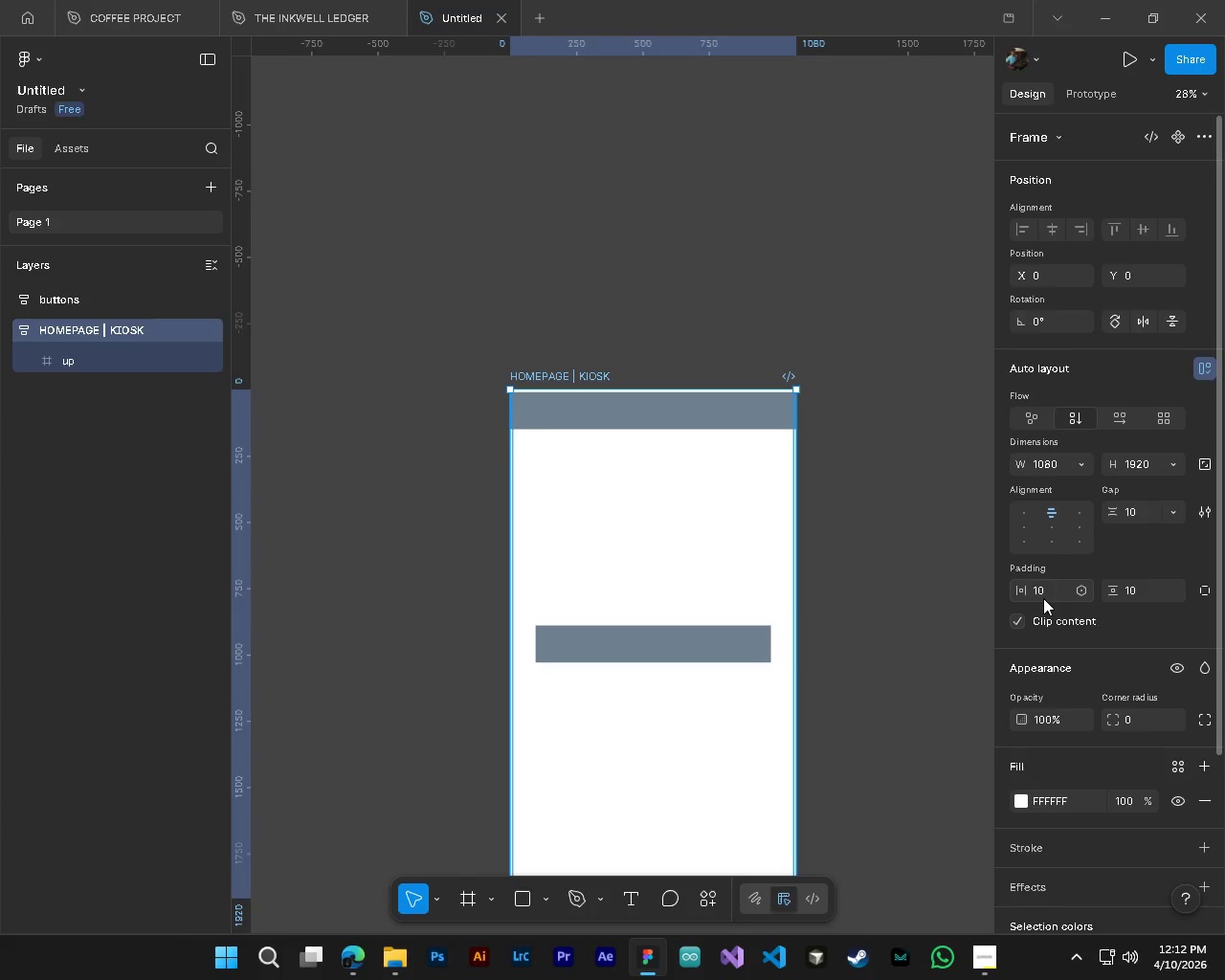 
left_click_drag(start_coordinate=[1112, 594], to_coordinate=[585, 490])
 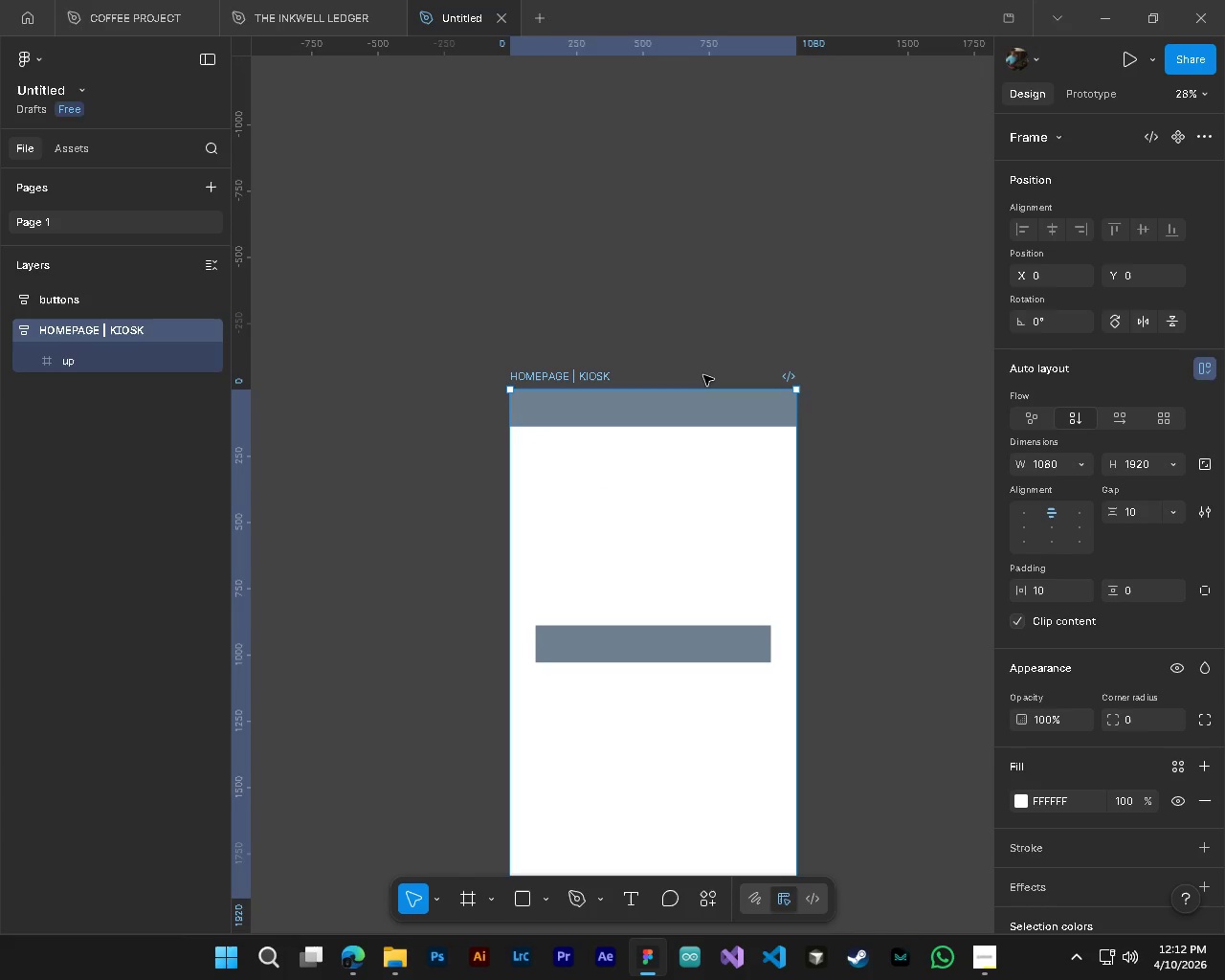 
left_click([781, 231])
 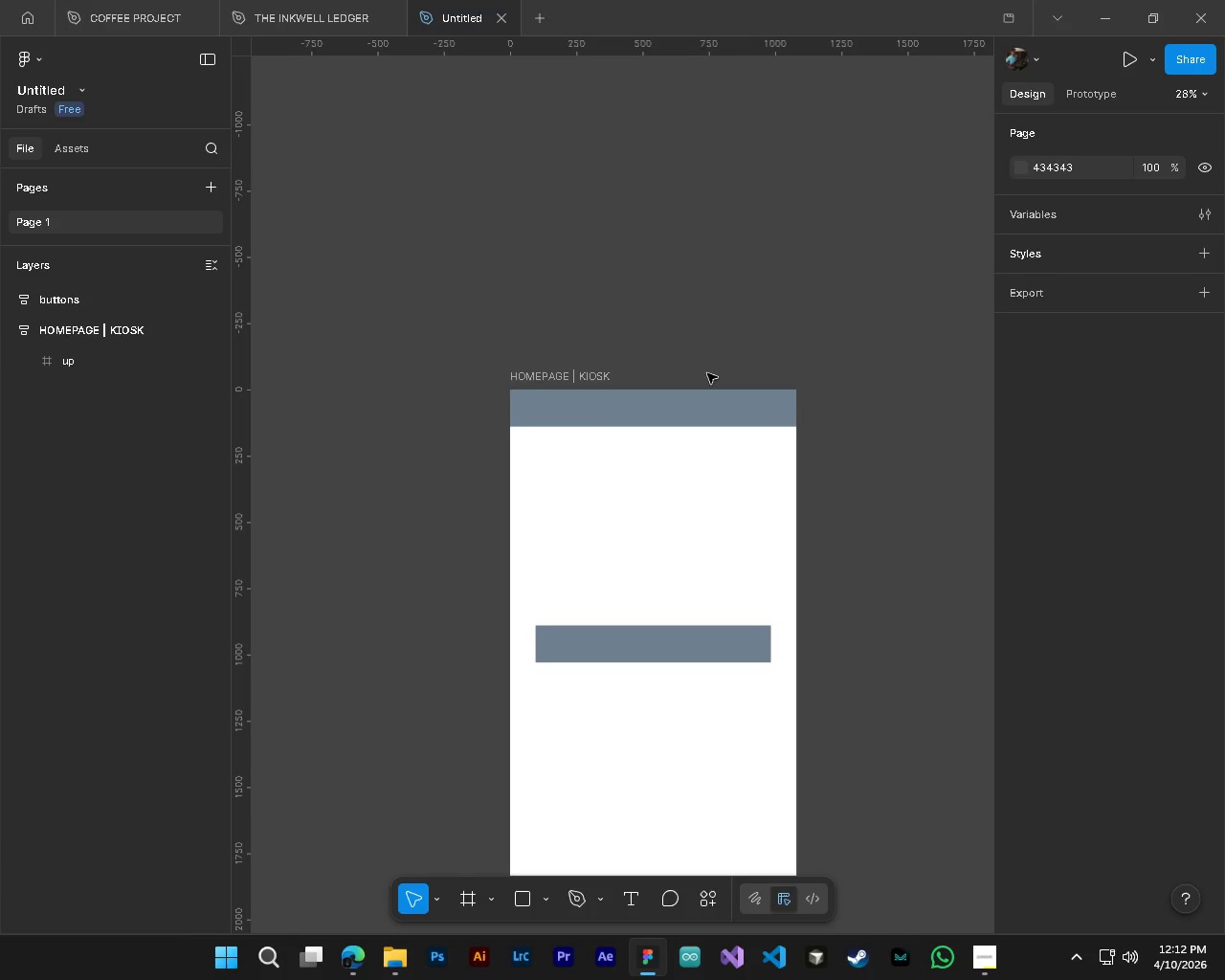 
hold_key(key=ControlLeft, duration=0.56)
hold_key(key=AltLeft, duration=0.53)
scroll: coordinate [669, 401], scroll_direction: up, amount: 4.0
 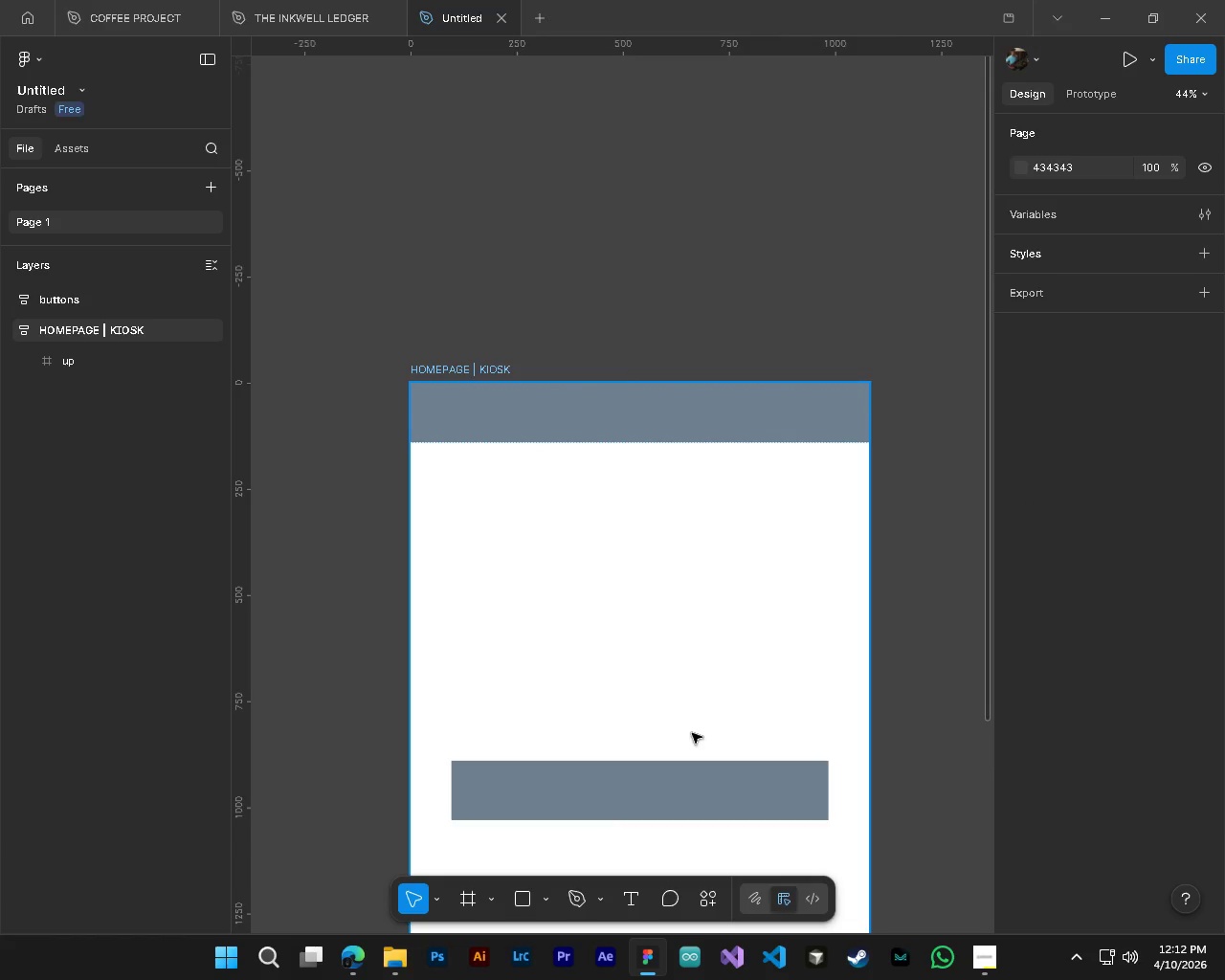 
hold_key(key=ControlLeft, duration=0.47)
 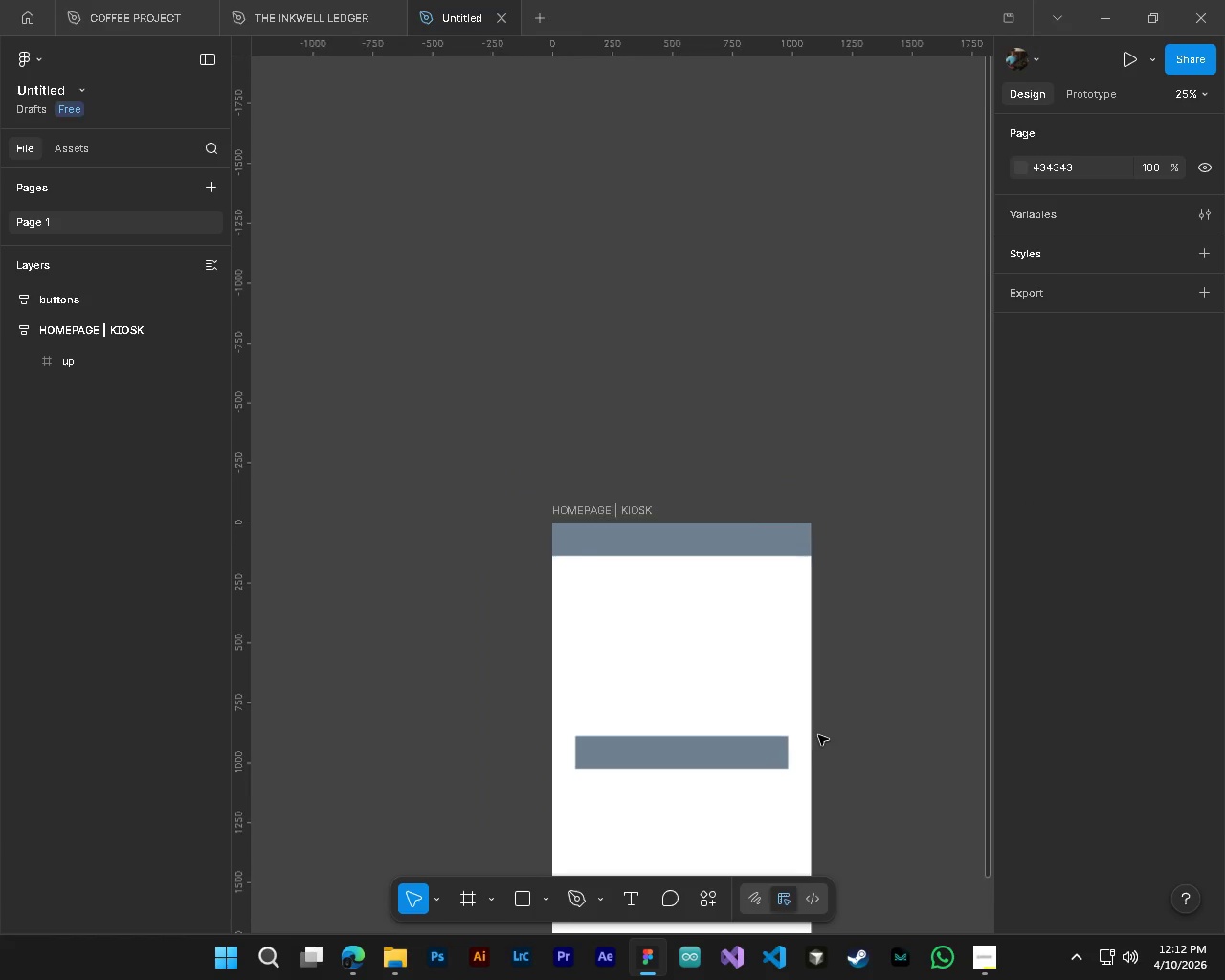 
hold_key(key=AltLeft, duration=0.39)
 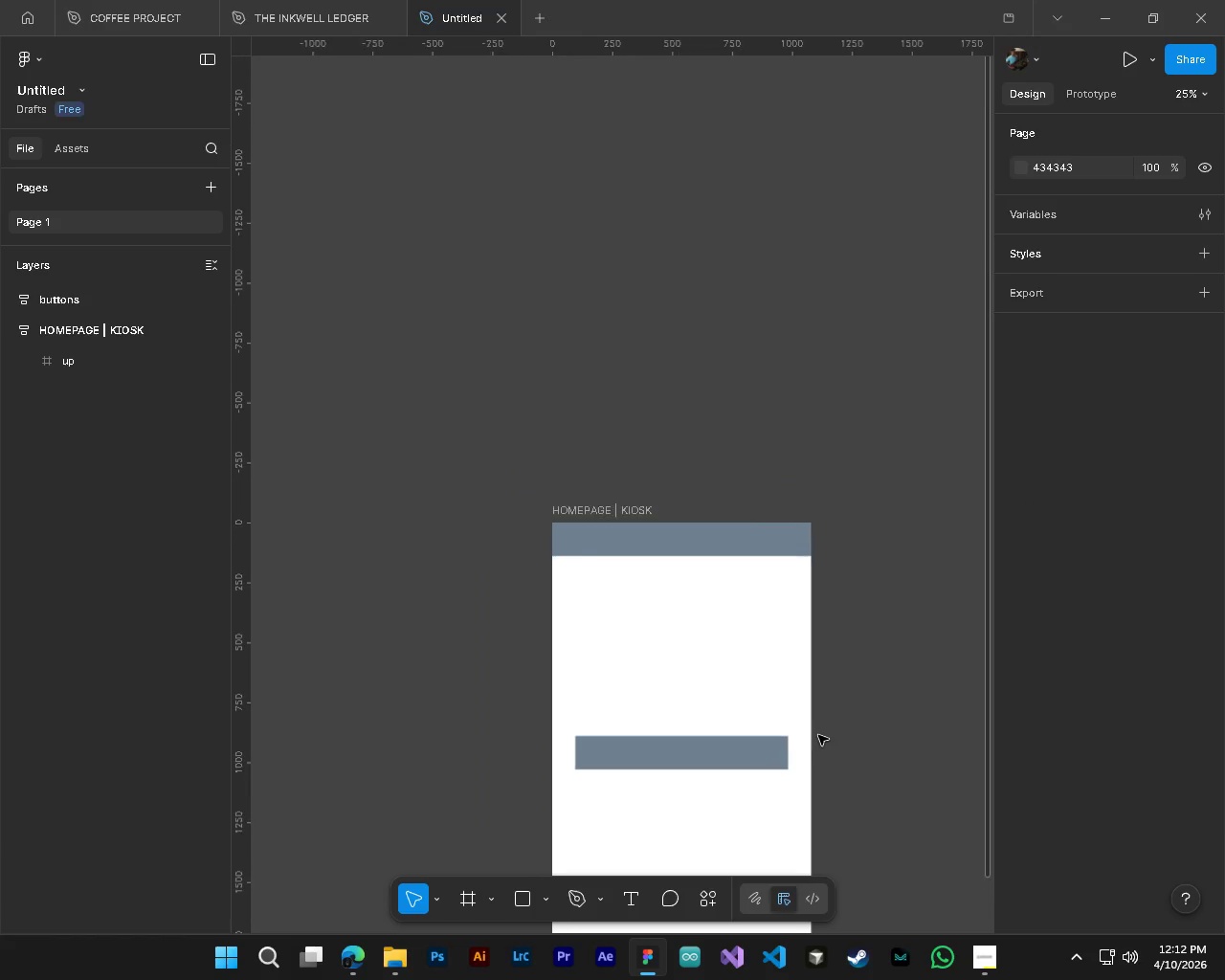 
key(Alt+Control+AltLeft)
 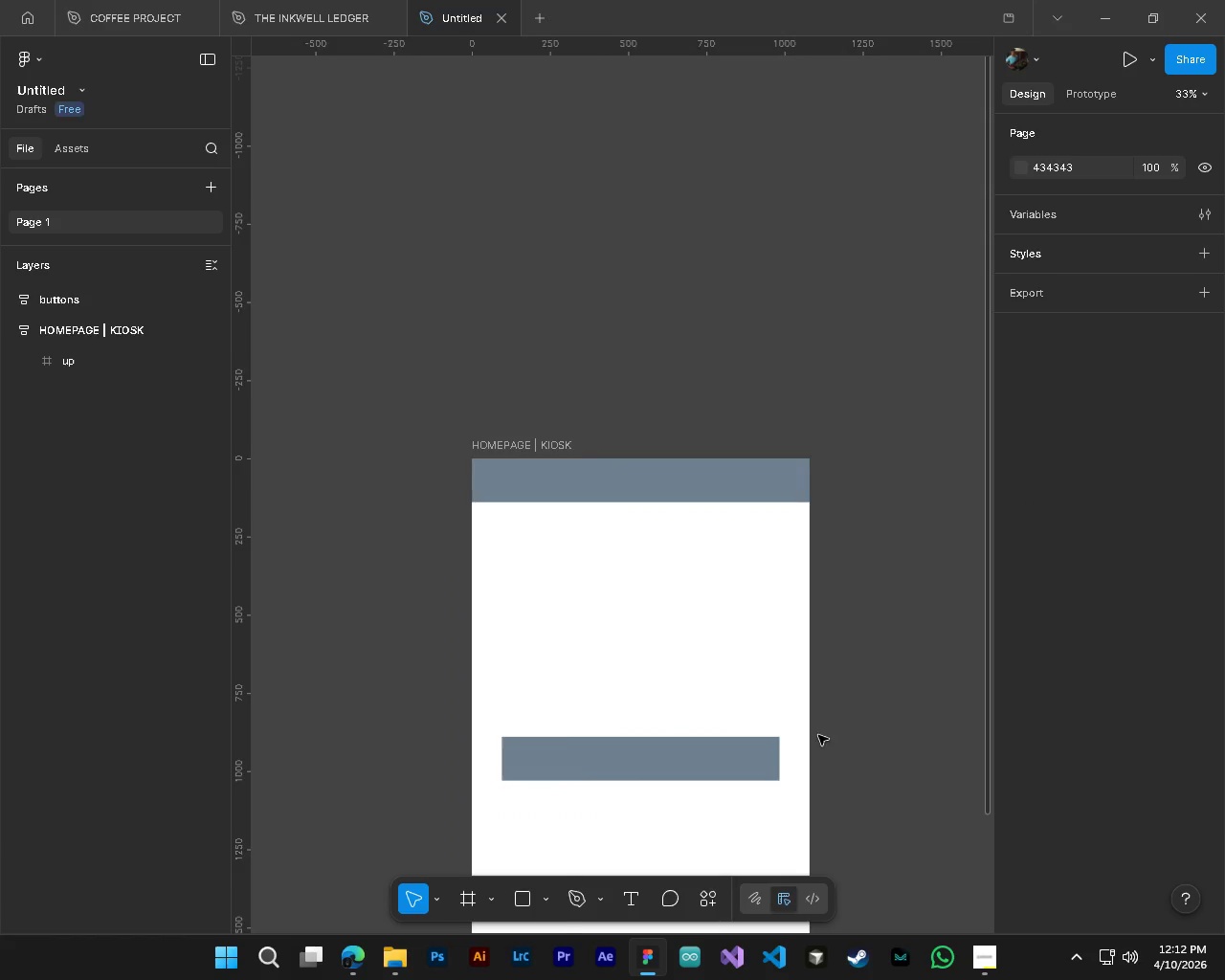 
key(Control+ControlLeft)
 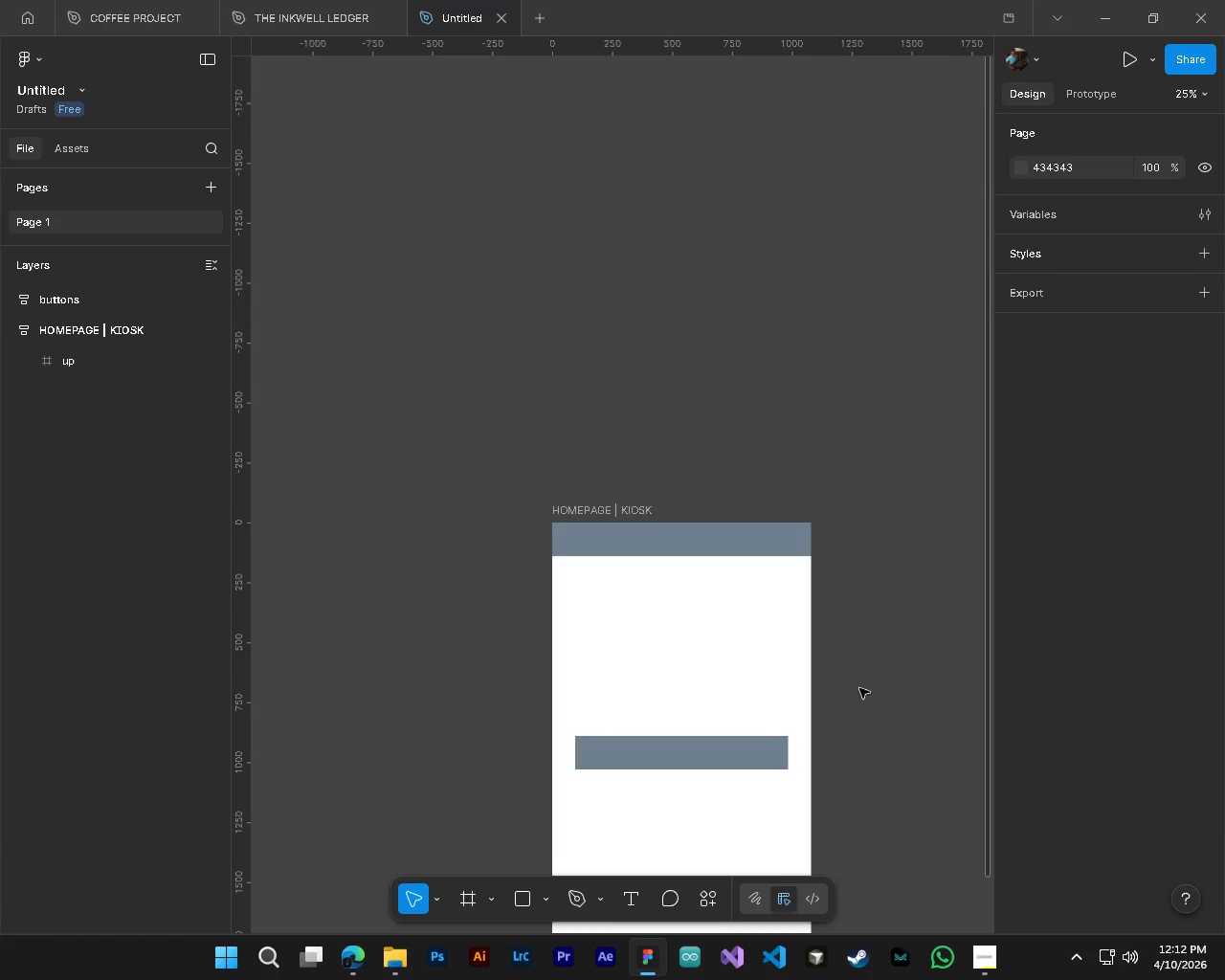 
scroll: coordinate [642, 670], scroll_direction: down, amount: 4.0
 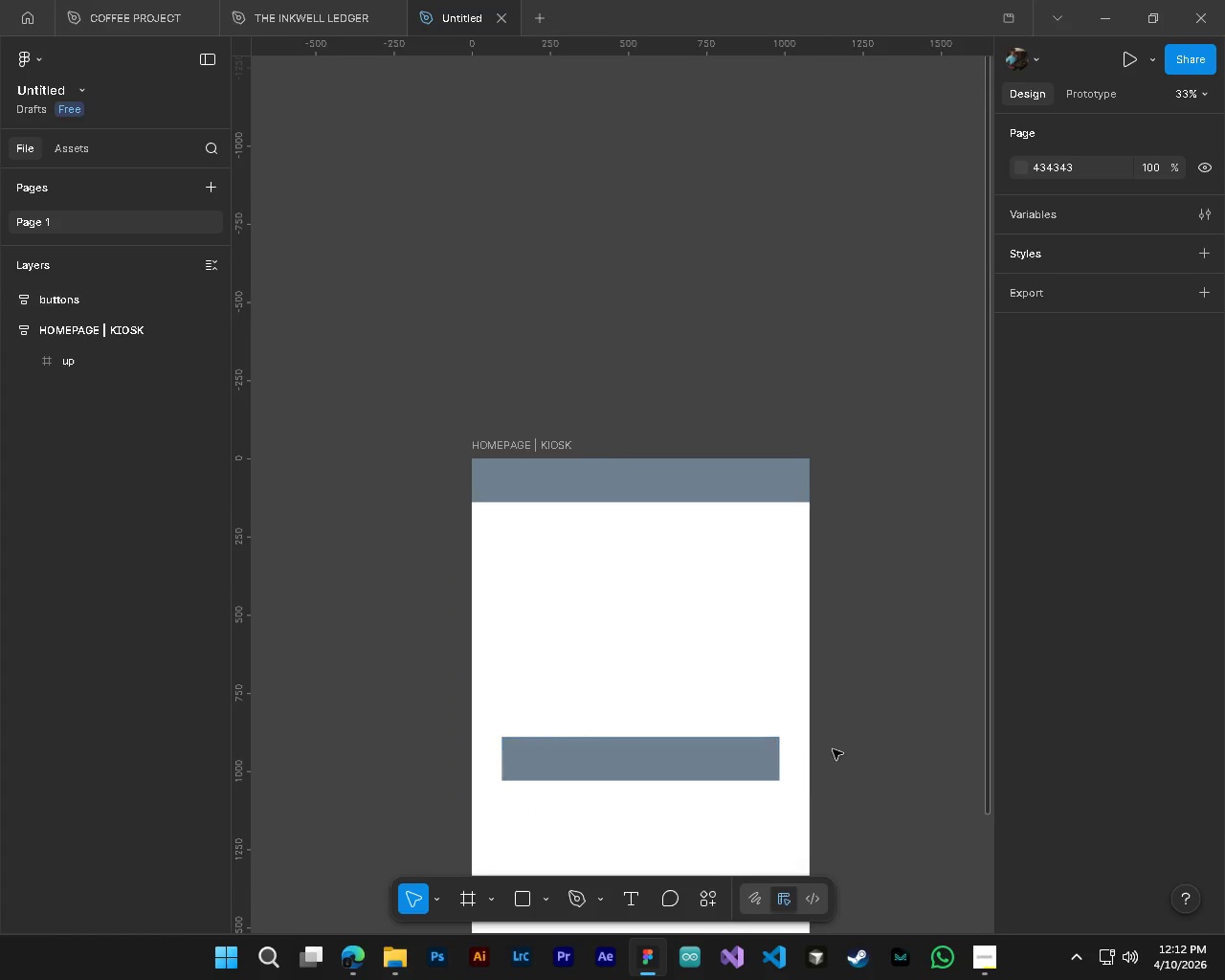 
left_click([859, 688])
 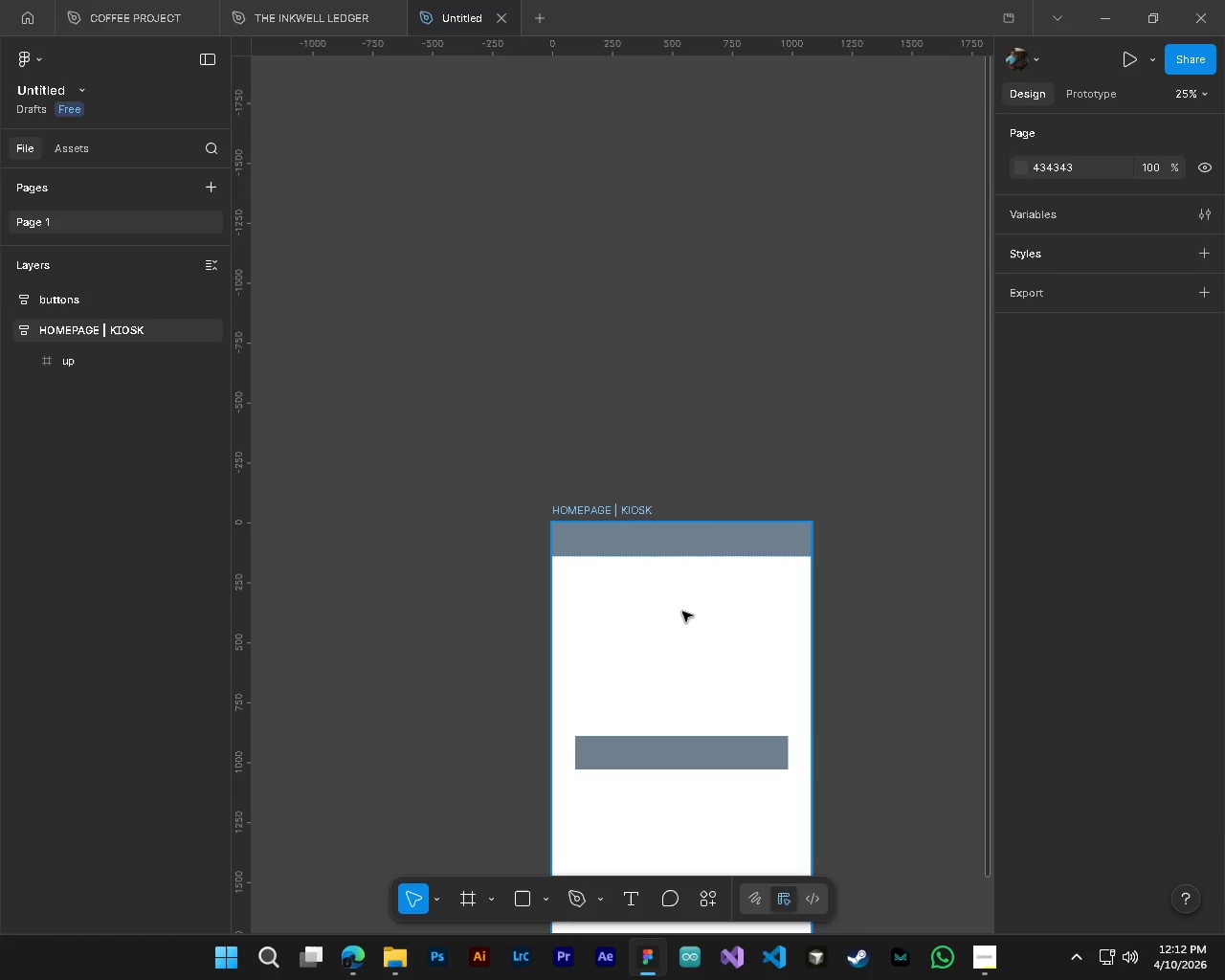 
scroll: coordinate [818, 735], scroll_direction: down, amount: 2.0
 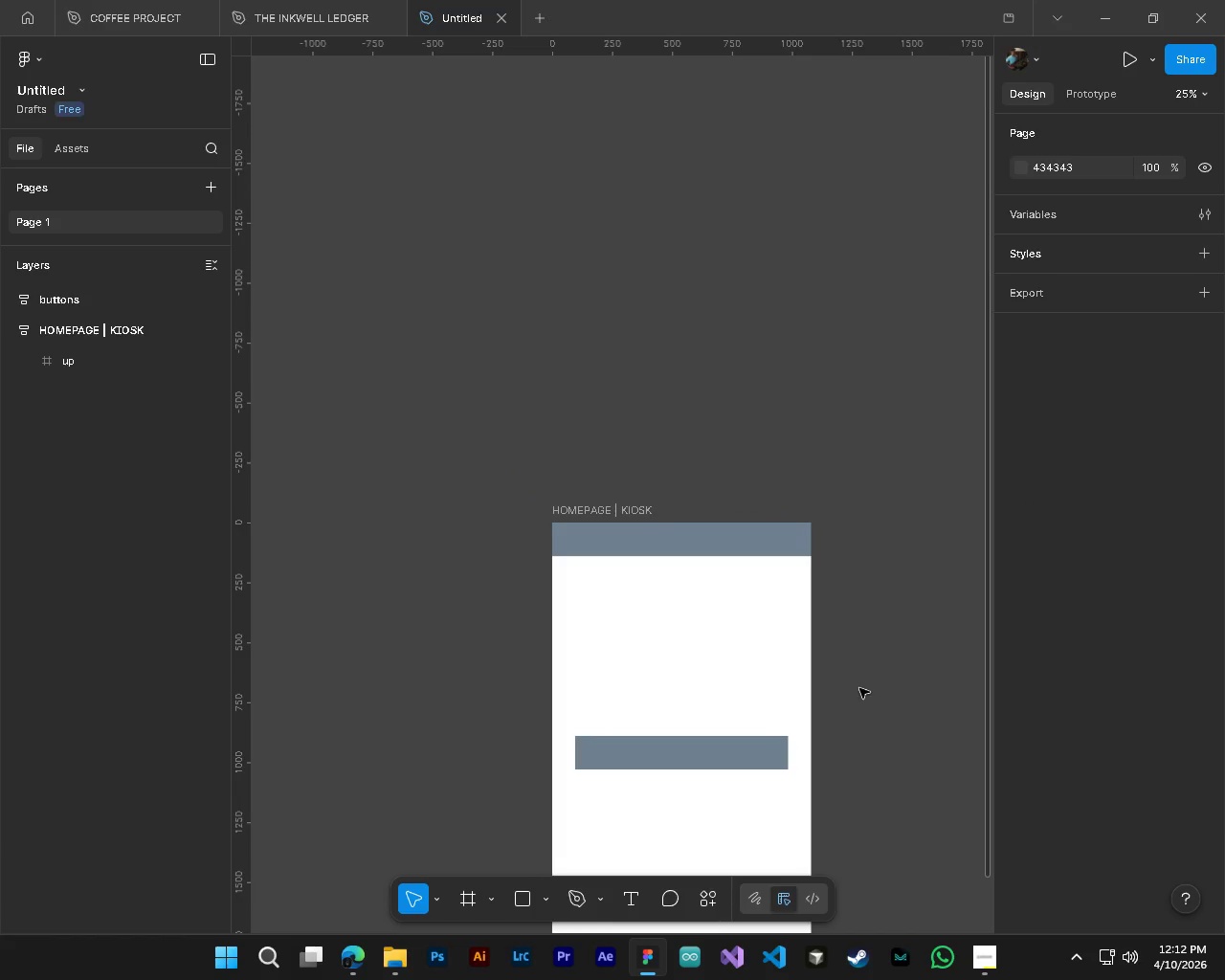 
left_click([682, 612])
 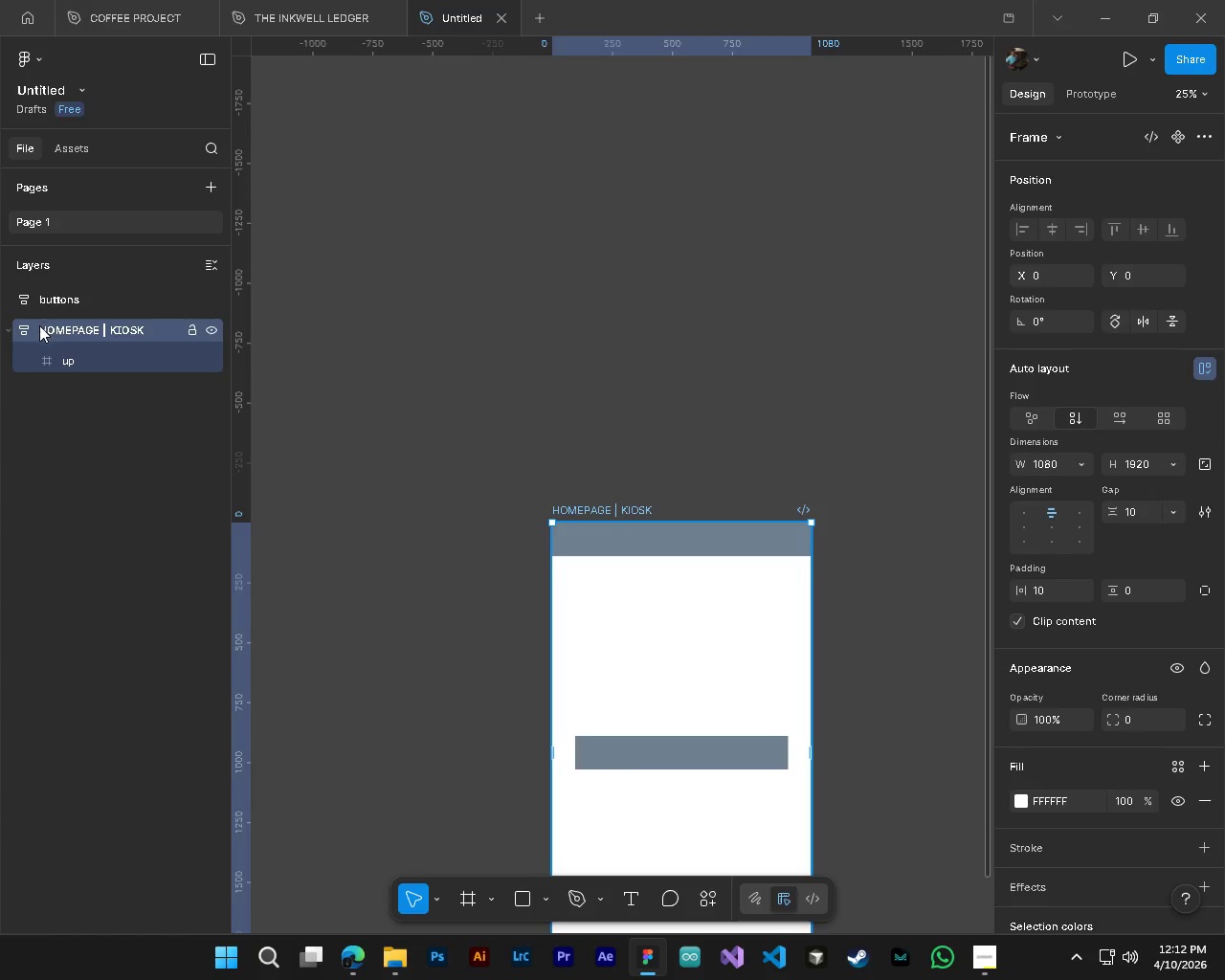 
hold_key(key=ShiftLeft, duration=0.48)
scroll: coordinate [610, 657], scroll_direction: down, amount: 10.0
 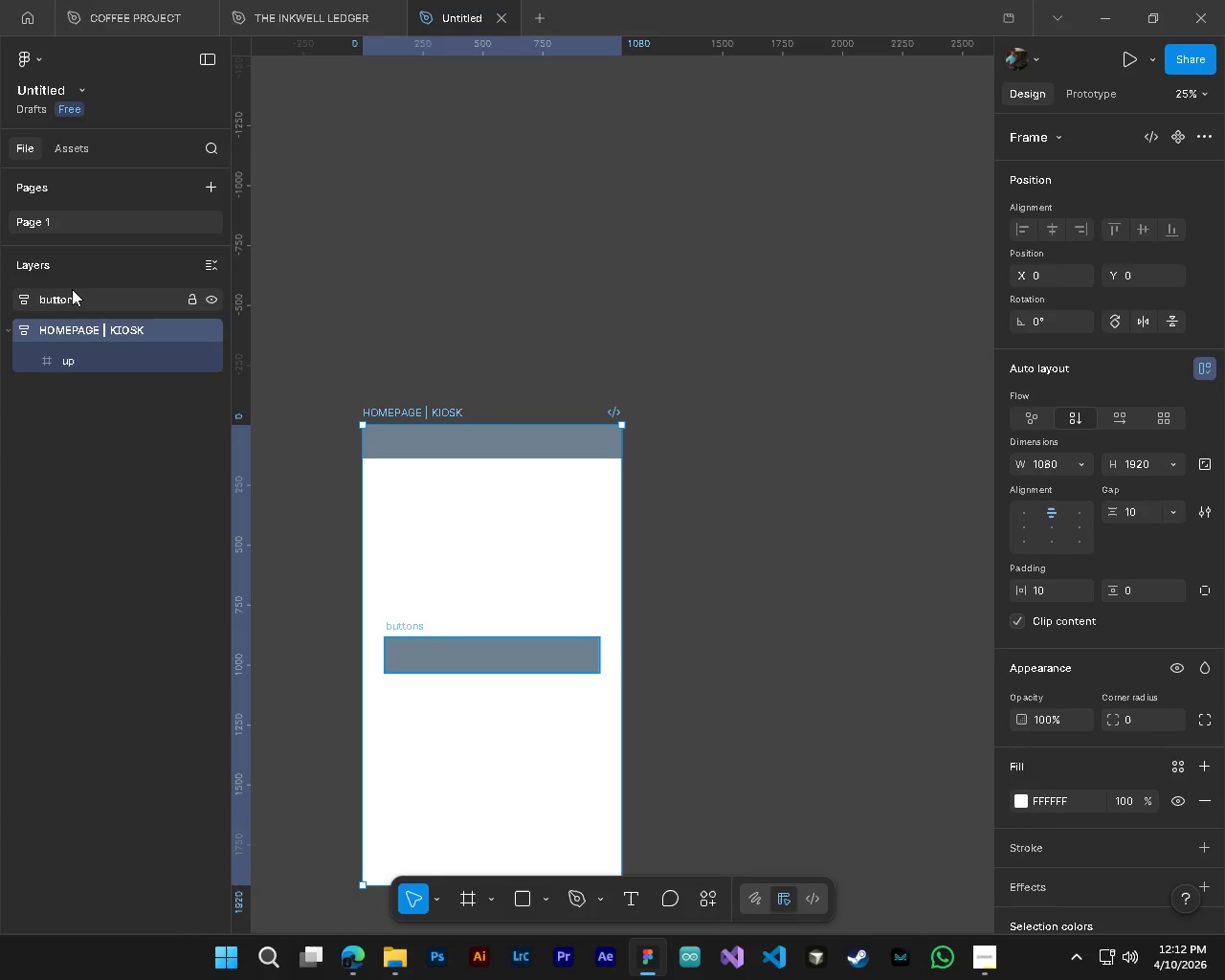 
left_click([72, 289])
 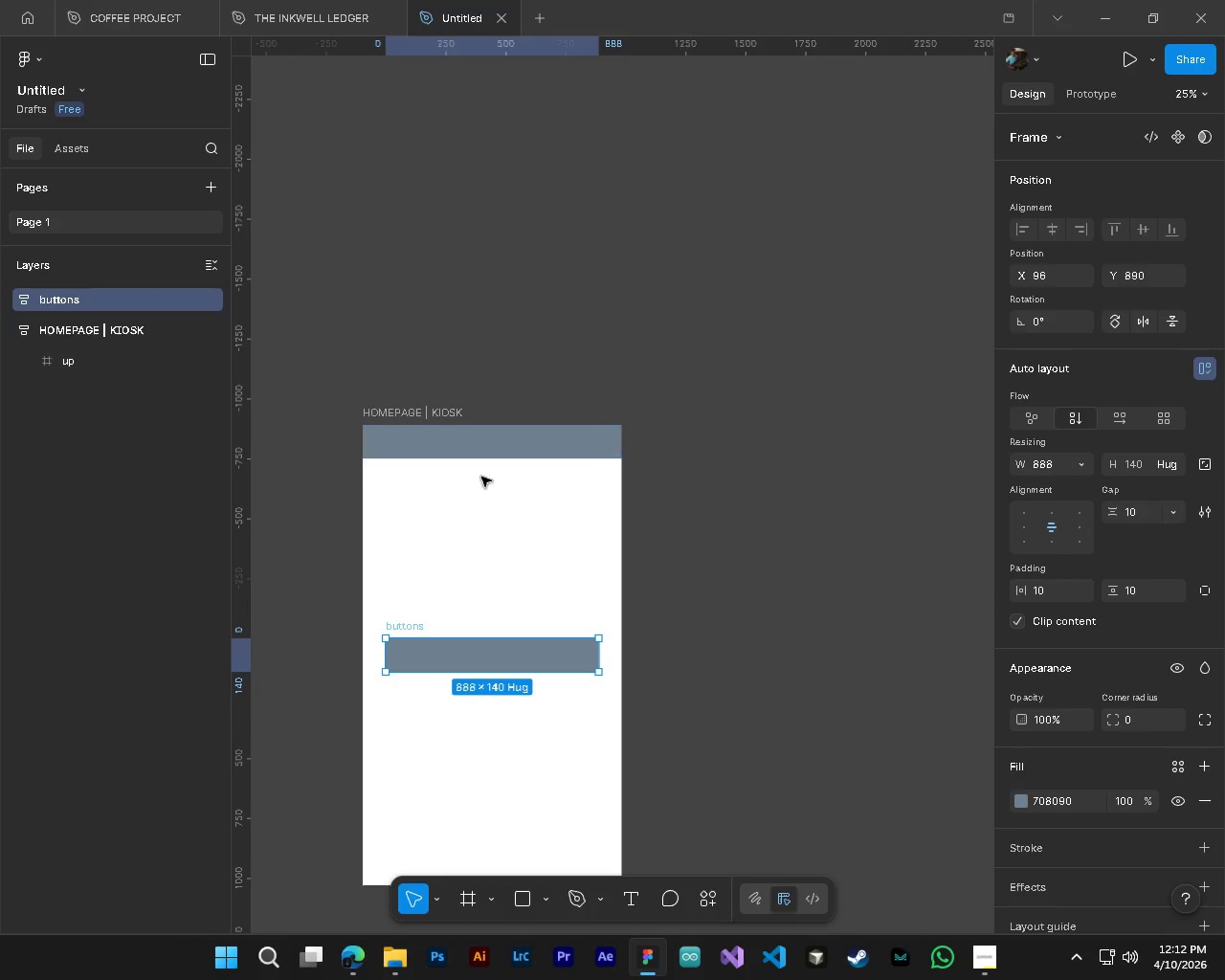 
hold_key(key=ShiftLeft, duration=0.56)
 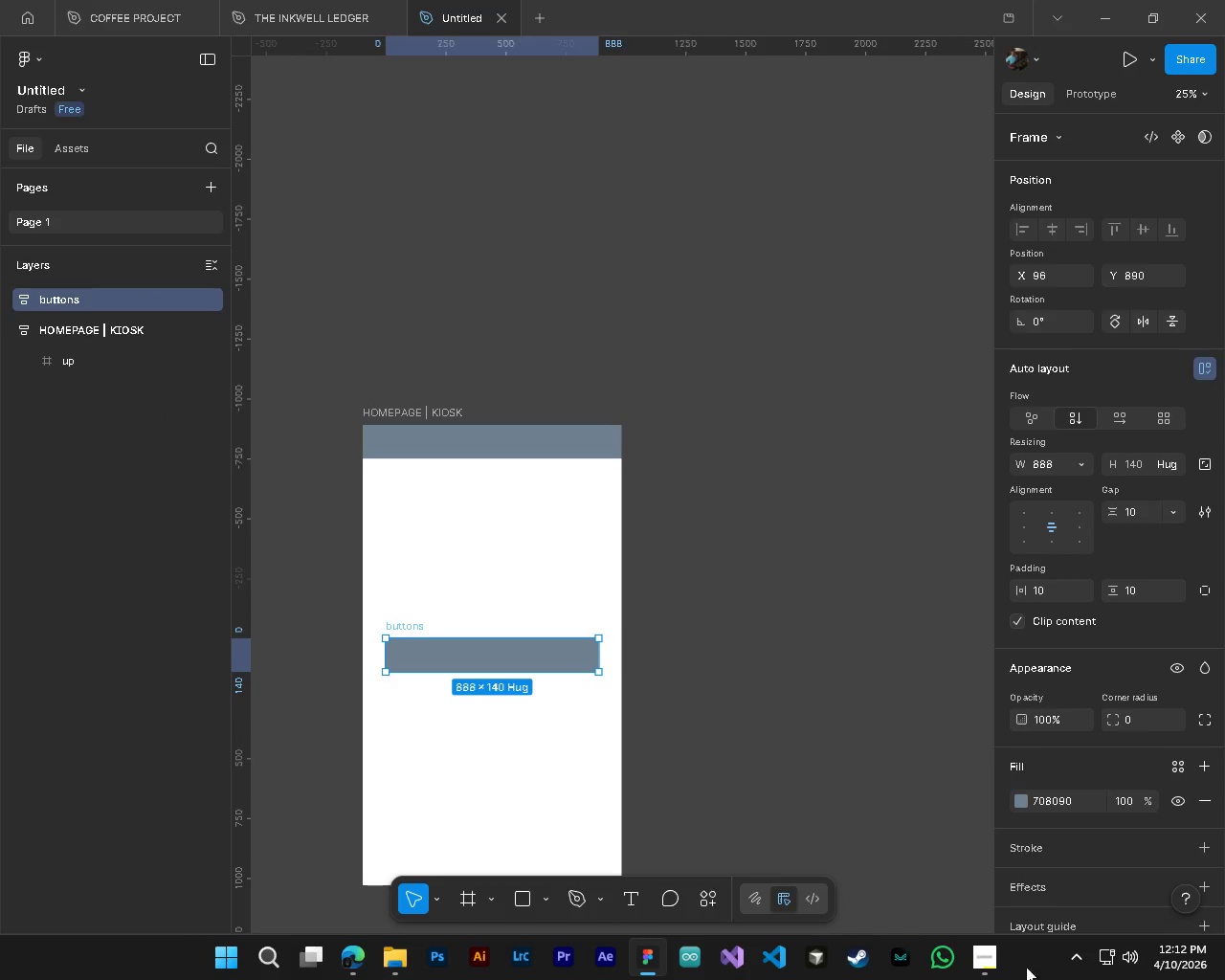 
left_click([994, 967])